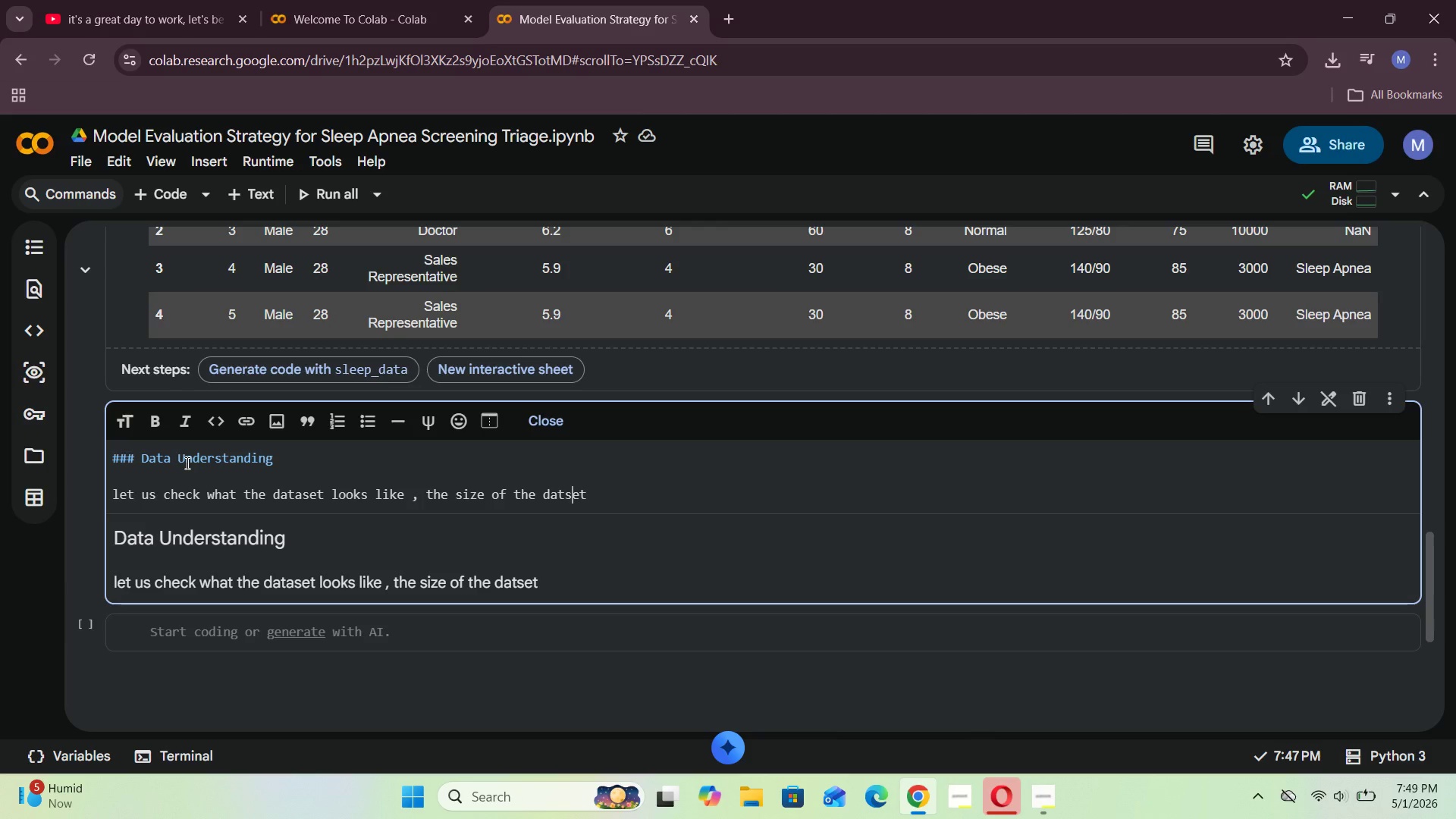 
key(ArrowLeft)
 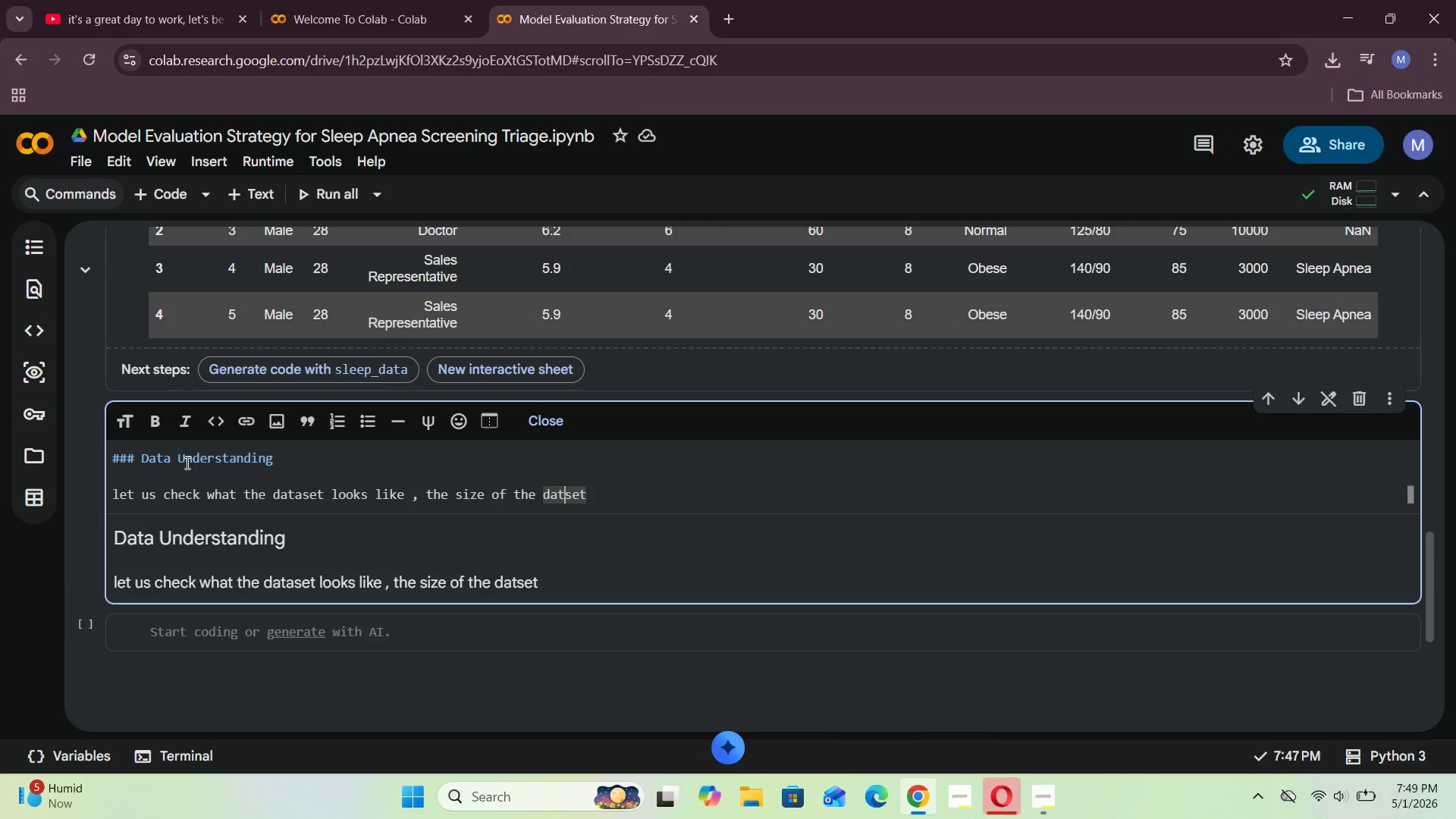 
key(A)
 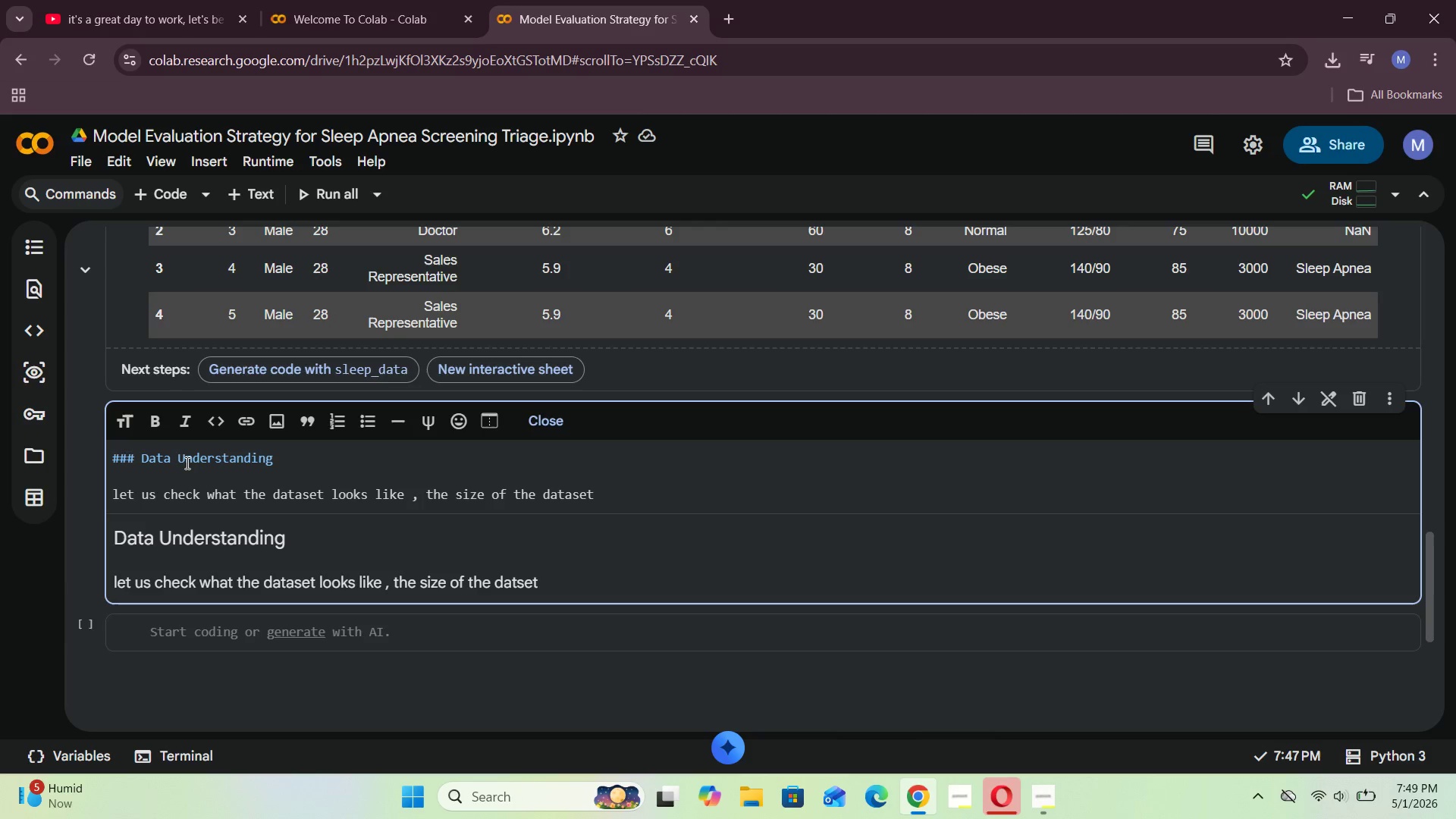 
key(ArrowRight)
 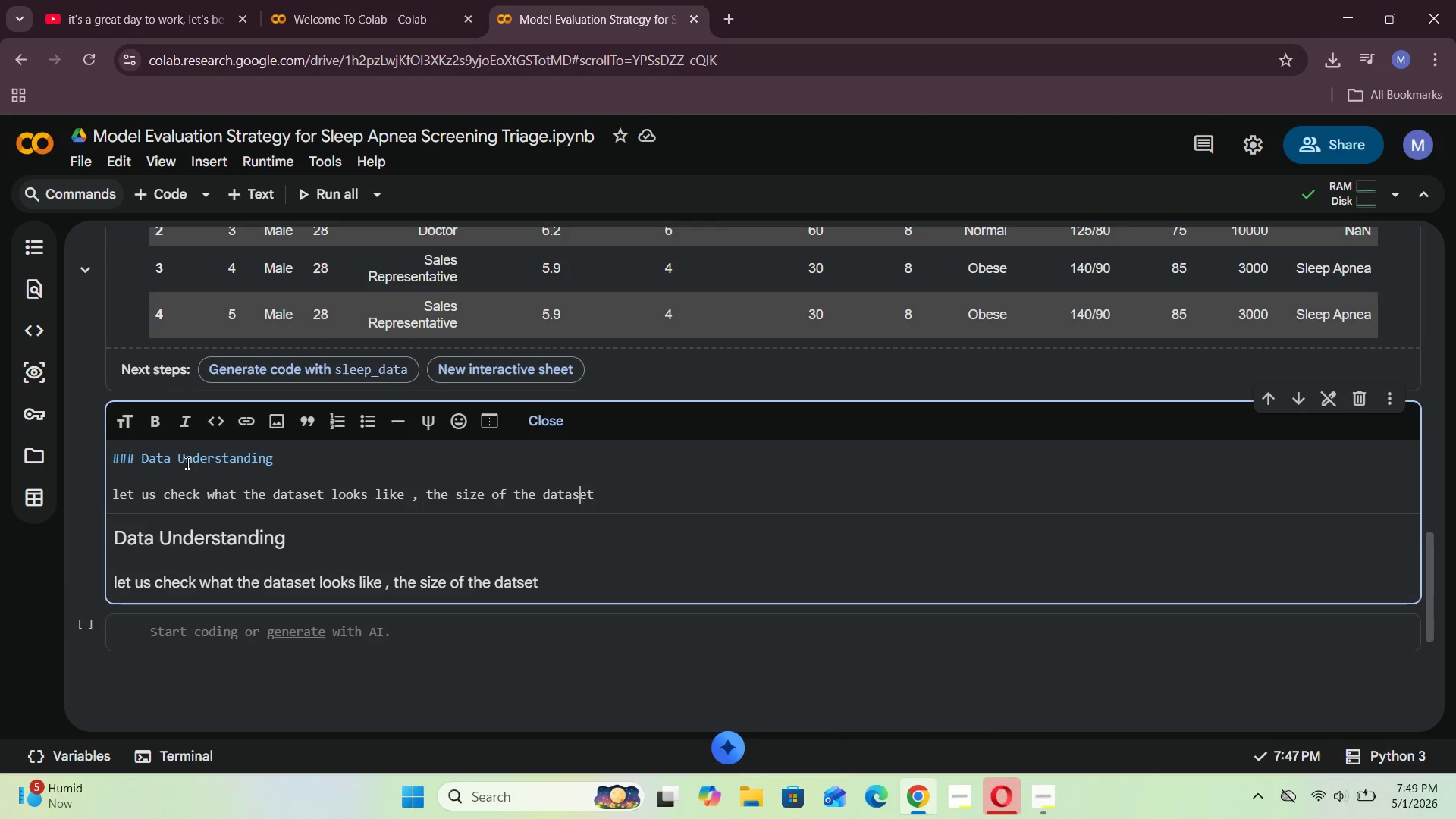 
key(ArrowRight)
 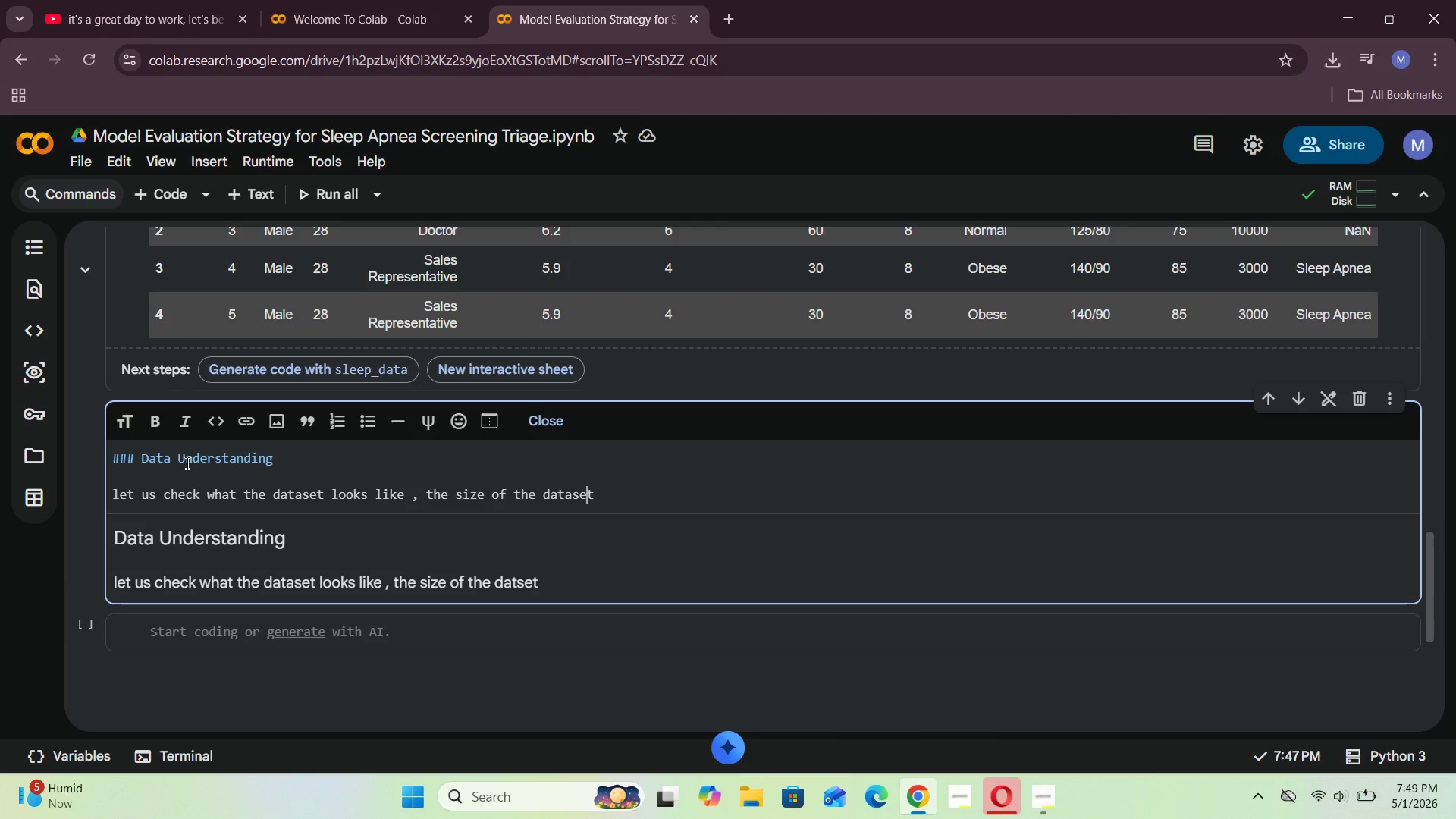 
key(ArrowRight)
 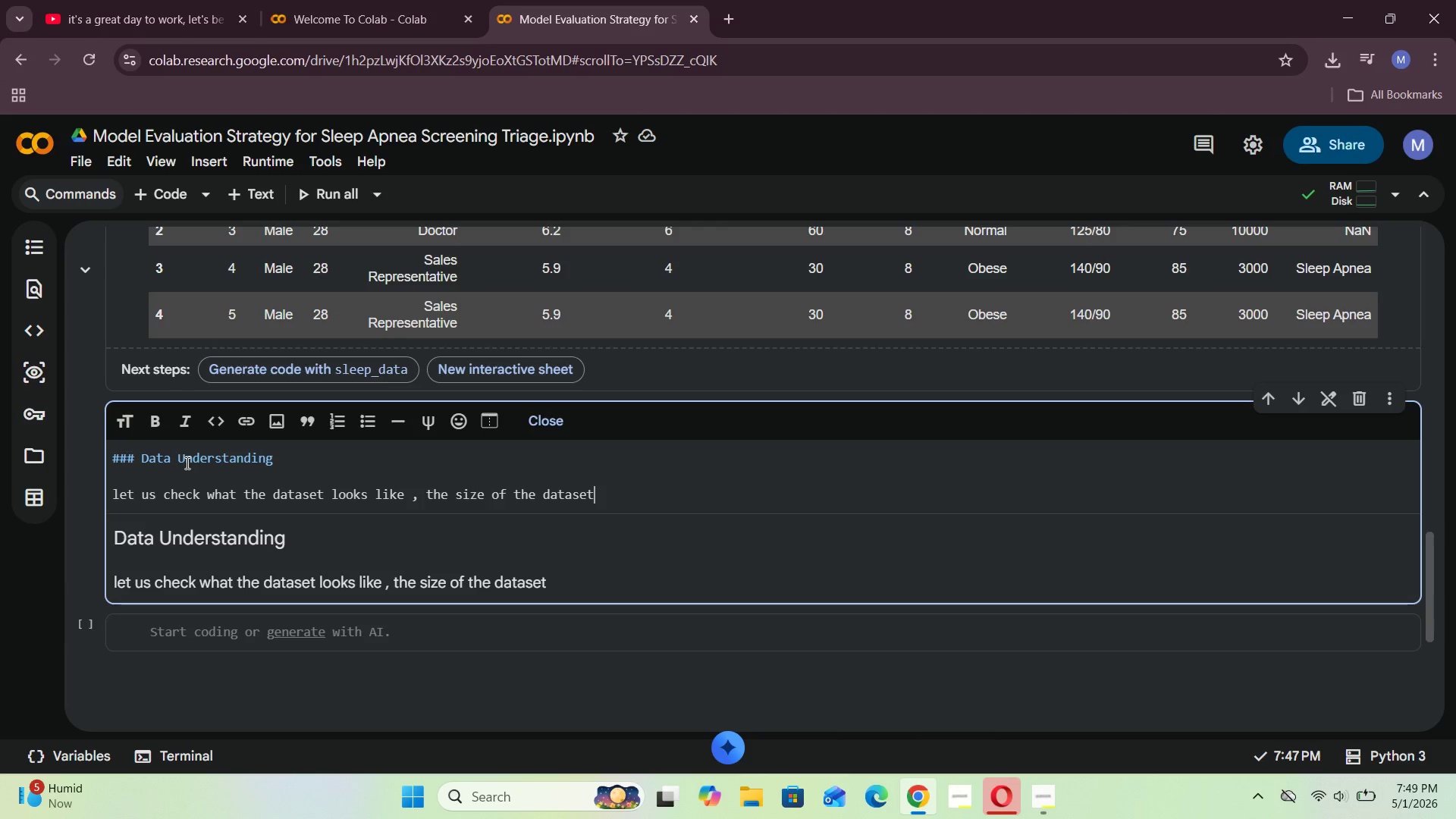 
key(ArrowRight)
 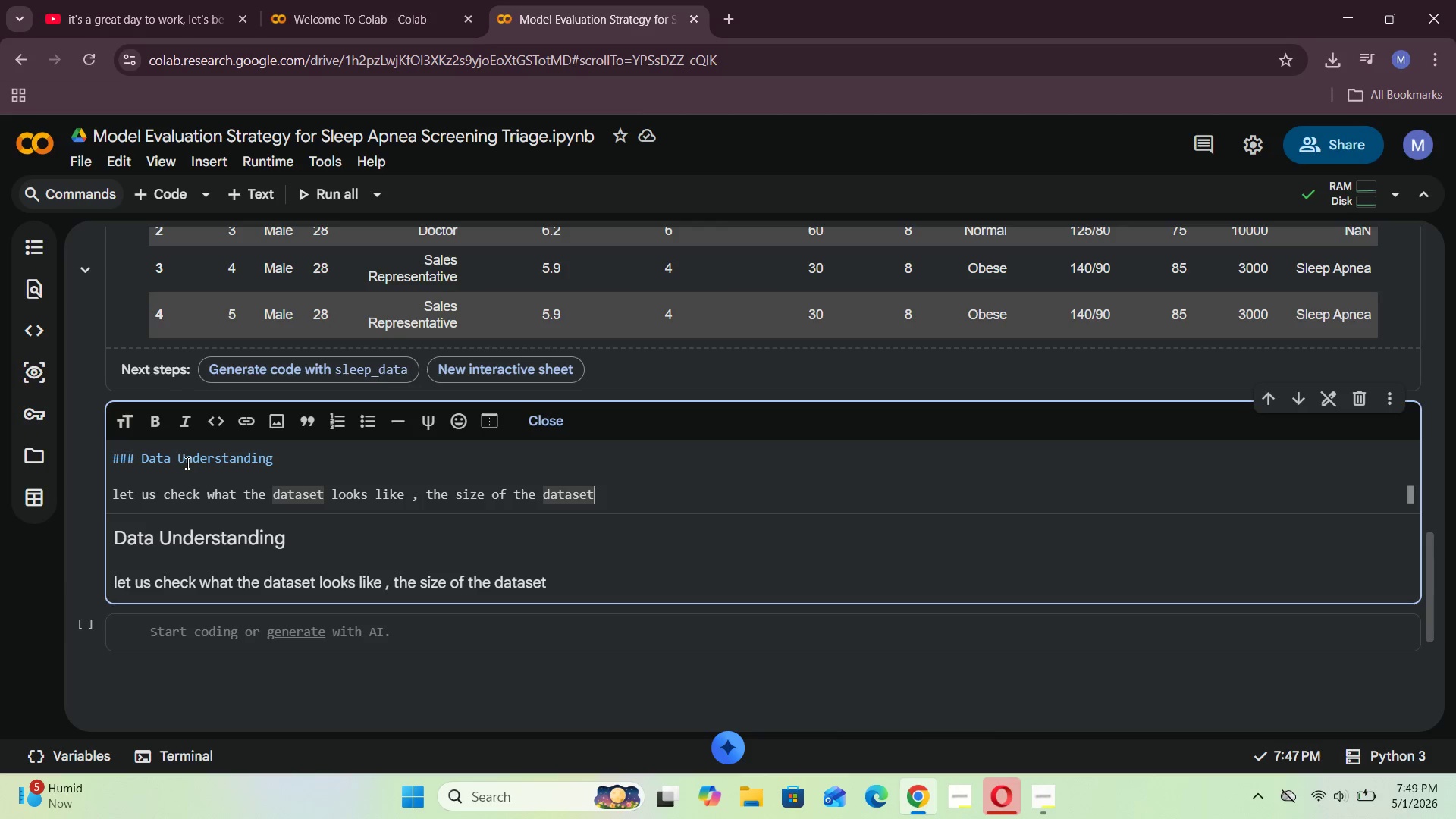 
type( , the column names , and the datatypes)
 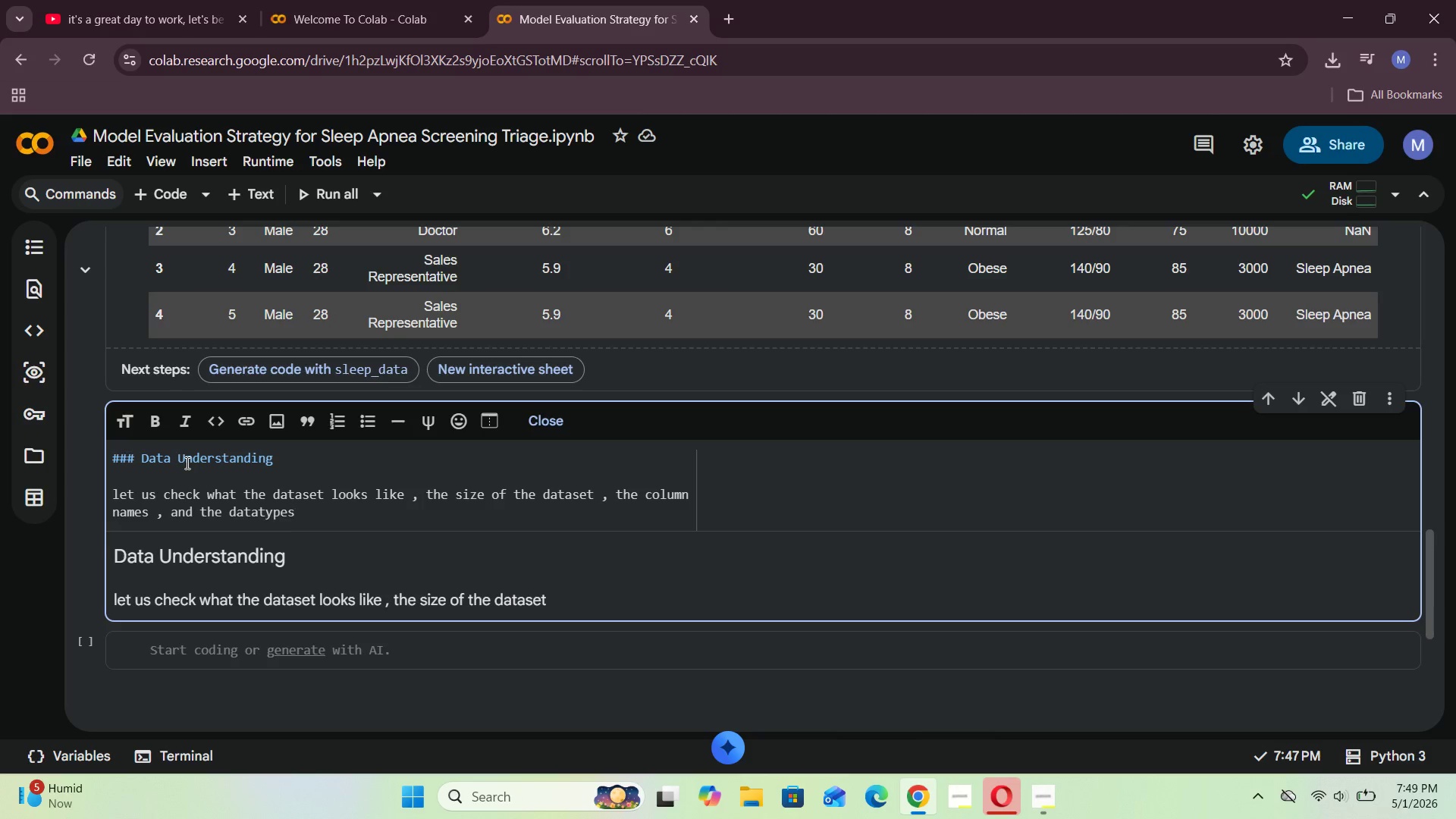 
key(ArrowLeft)
 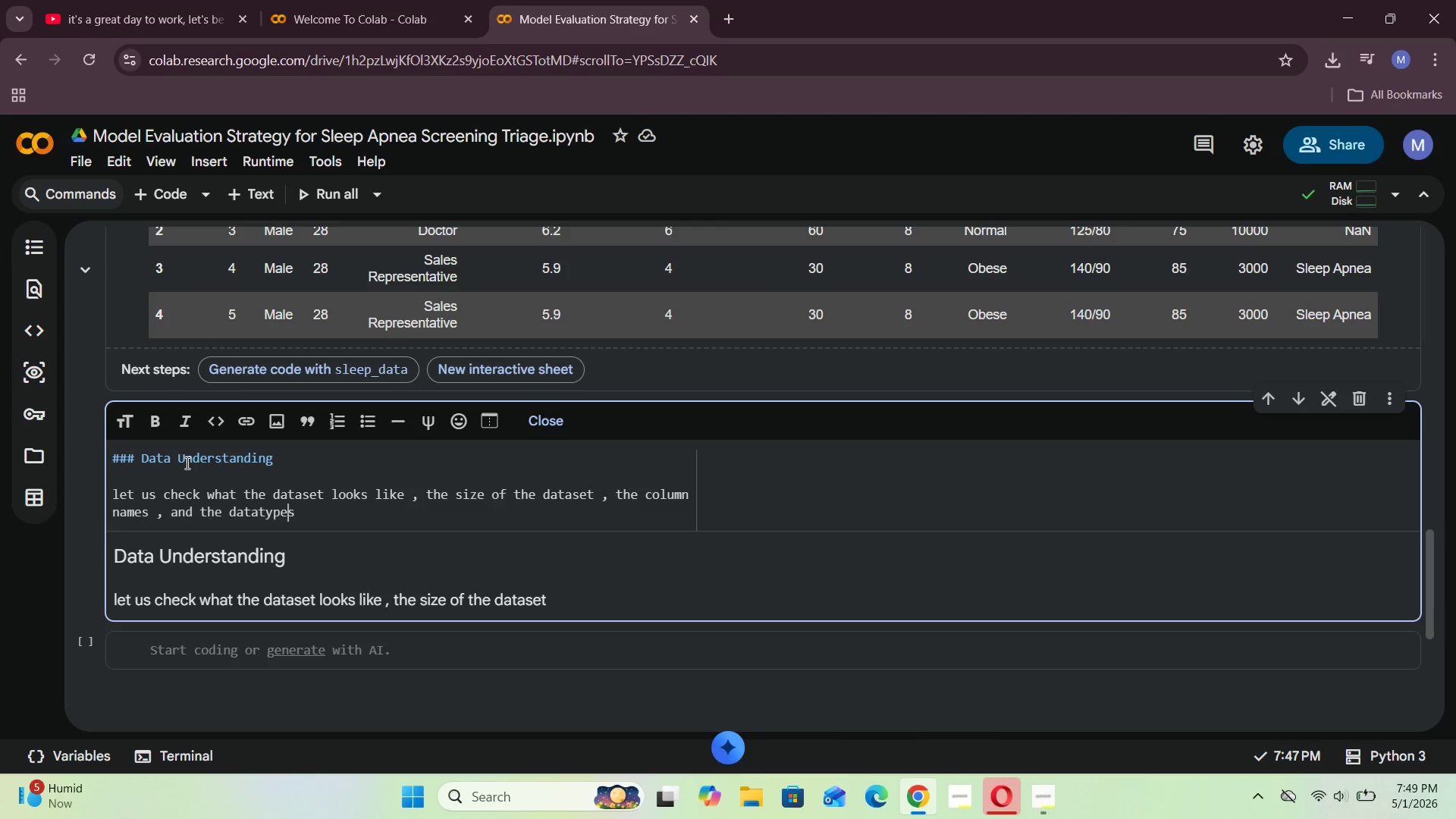 
key(ArrowLeft)
 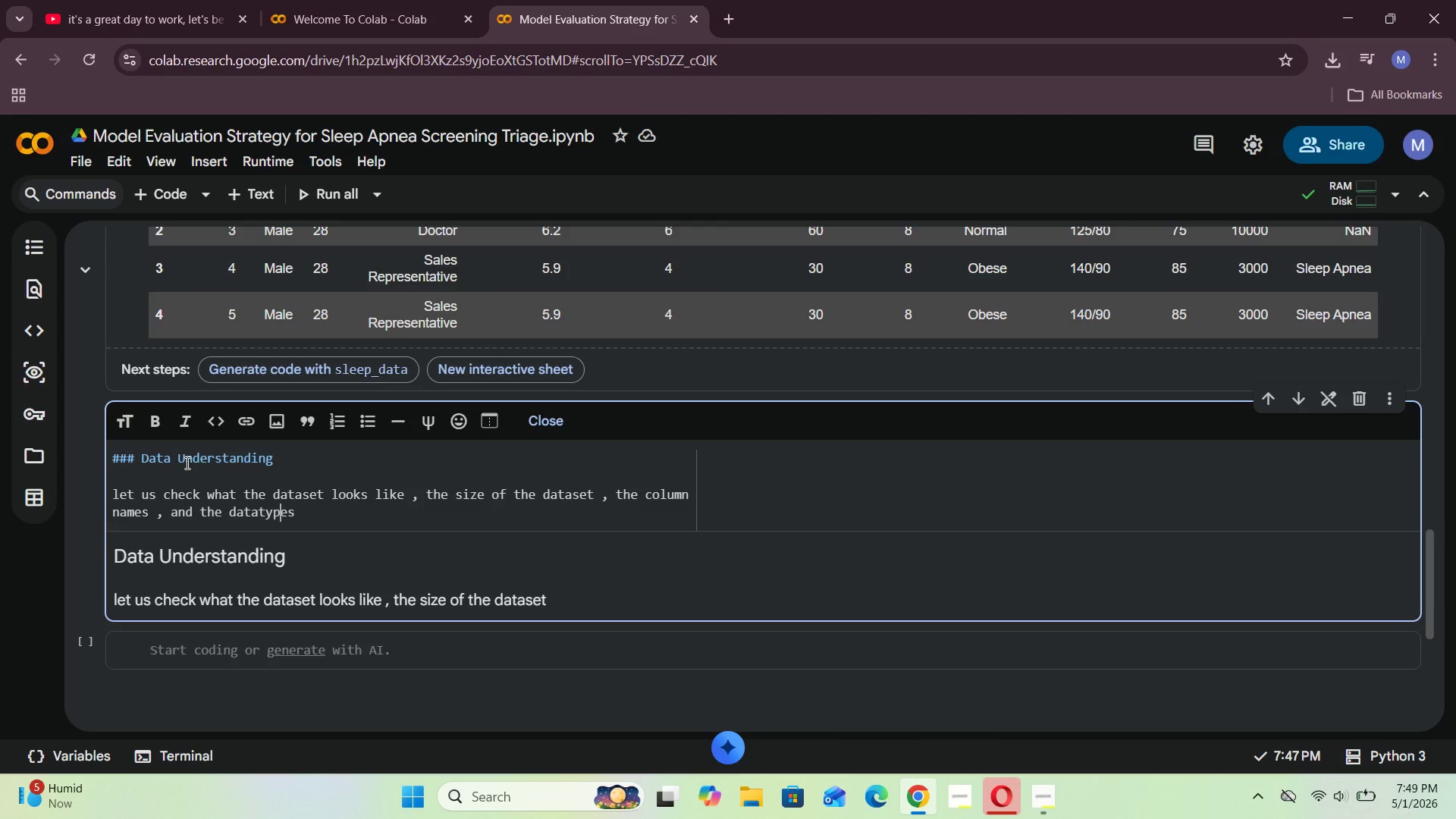 
key(ArrowLeft)
 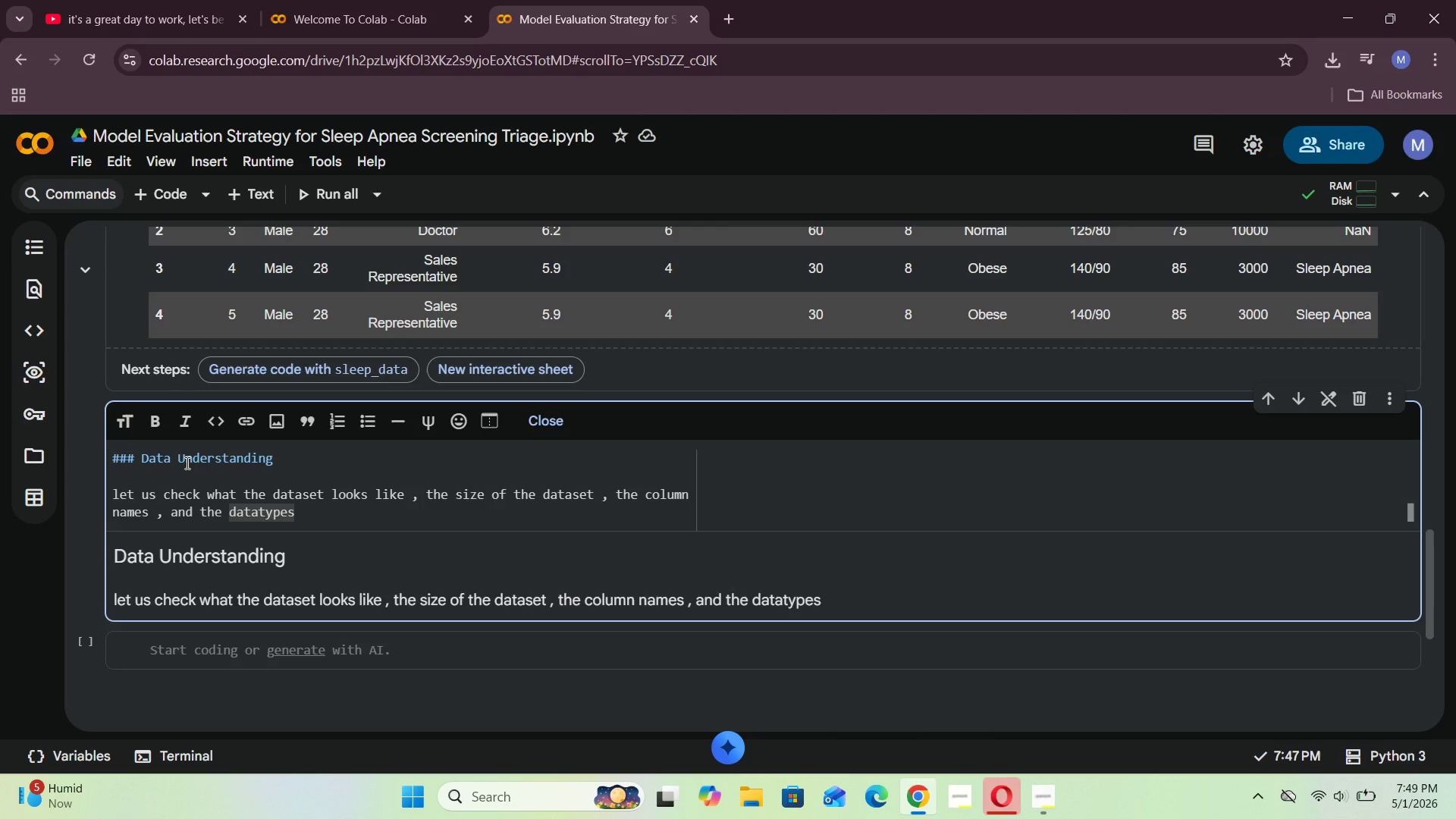 
key(ArrowLeft)
 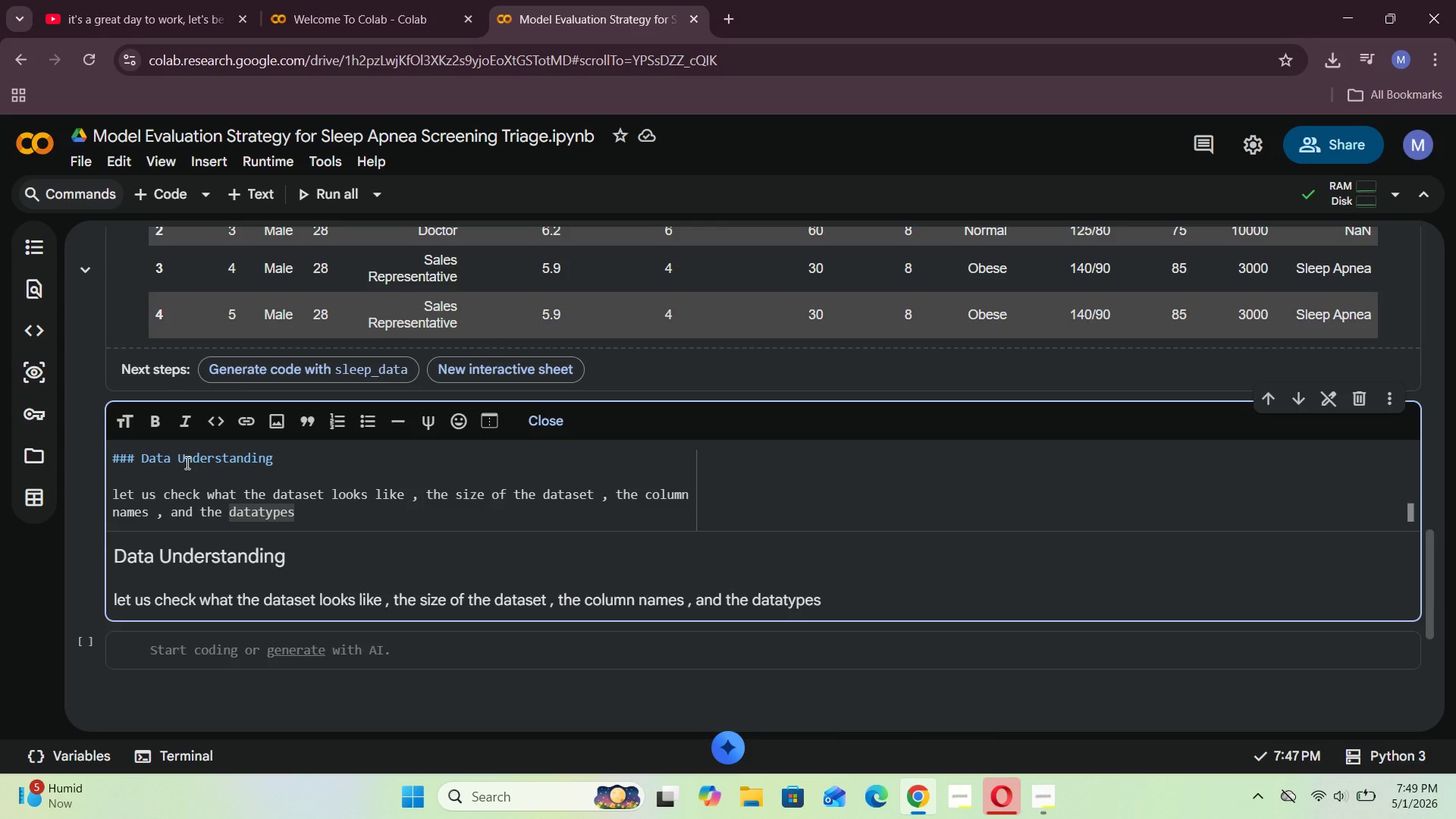 
key(ArrowLeft)
 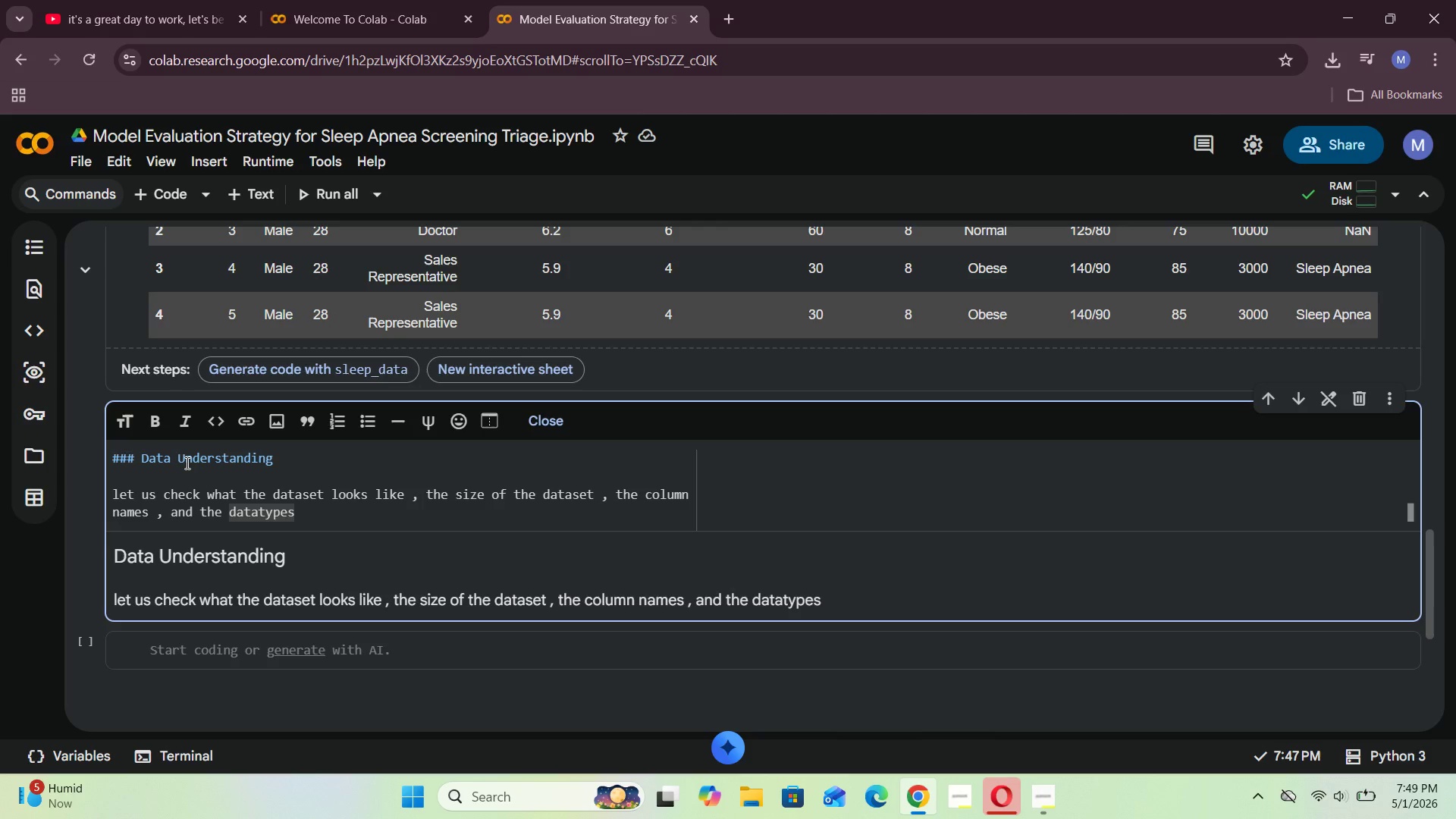 
key(Minus)
 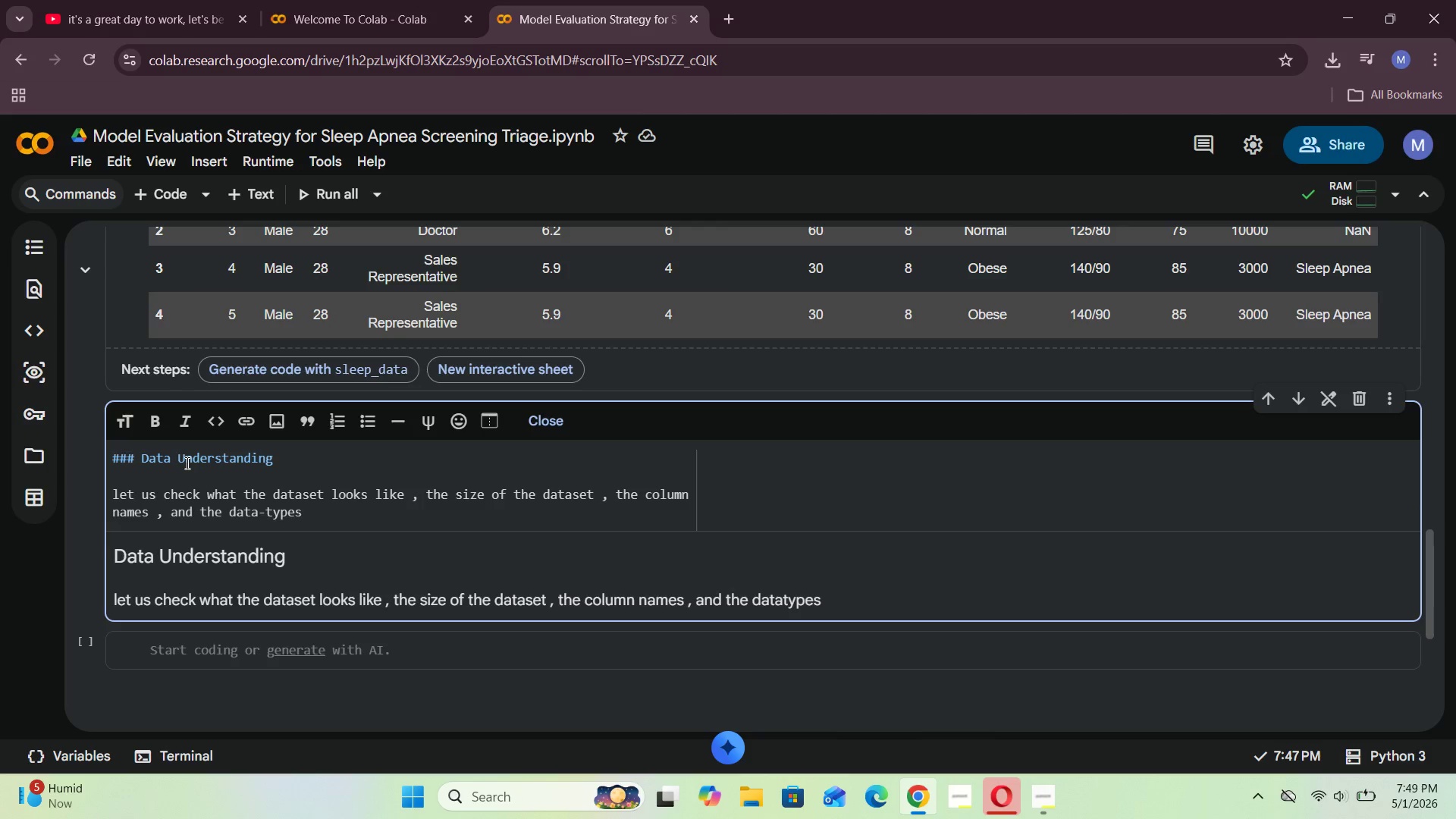 
hold_key(key=ArrowRight, duration=0.77)
 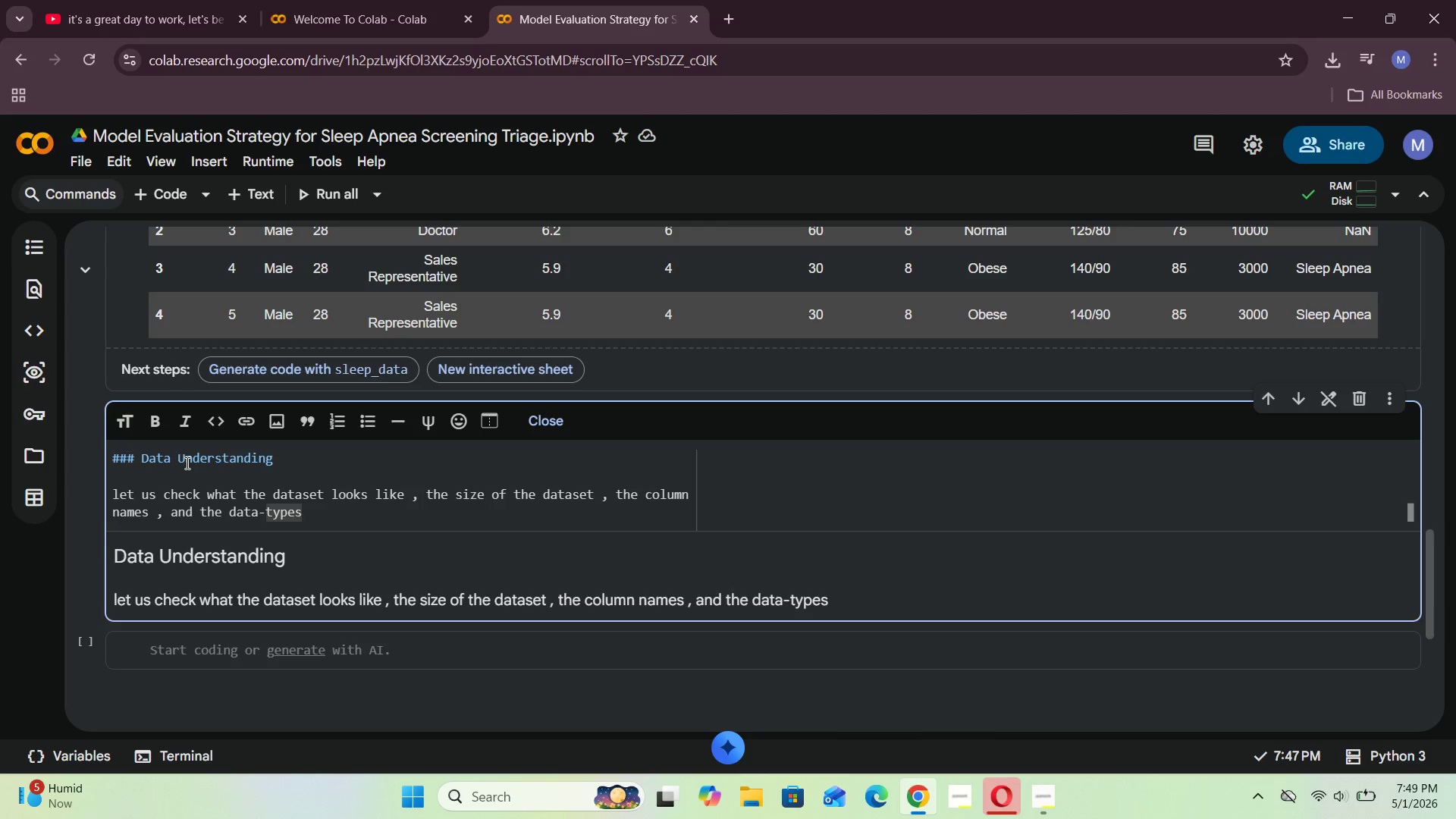 
wait(8.72)
 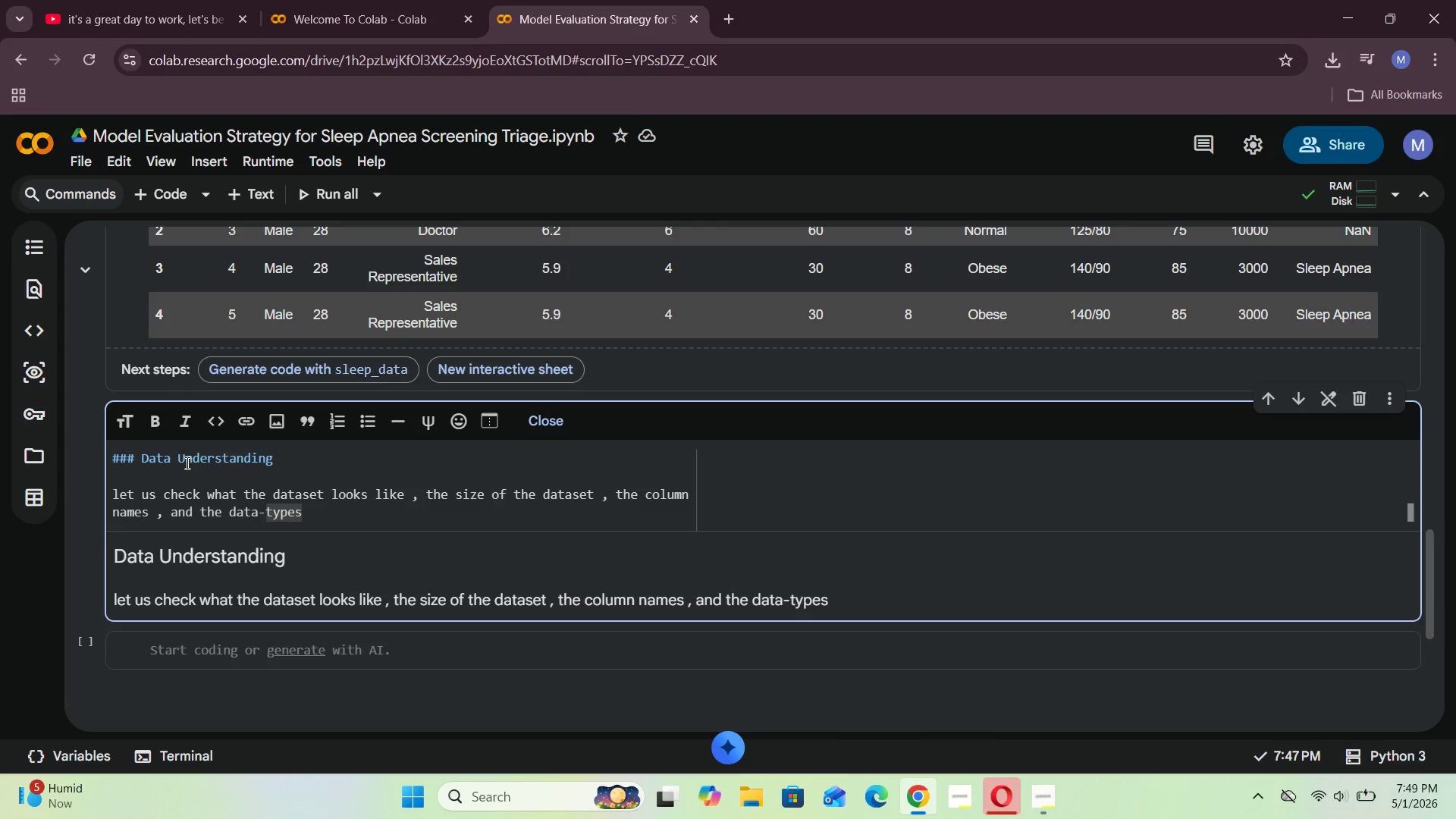 
key(Space)
 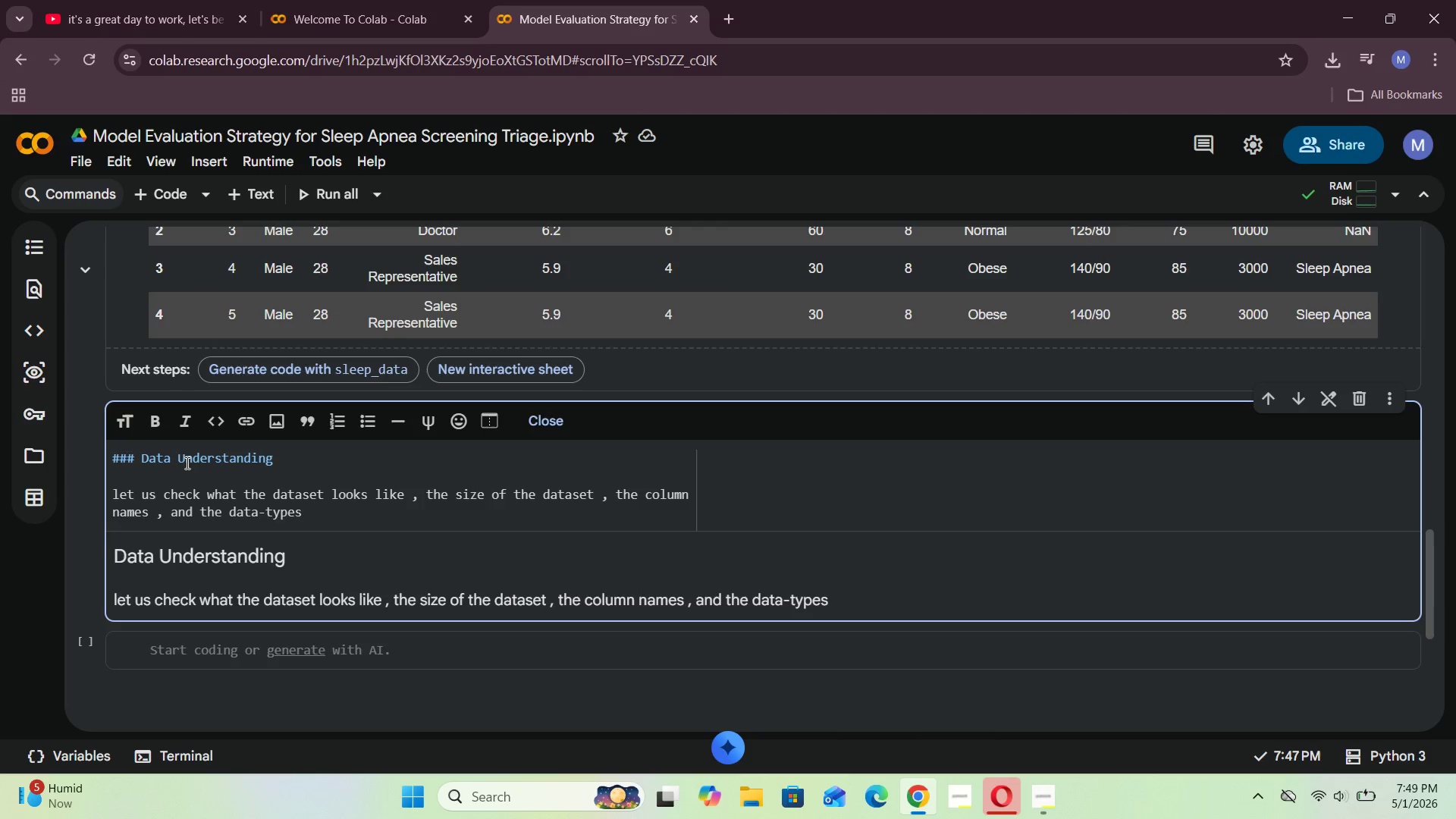 
key(Period)
 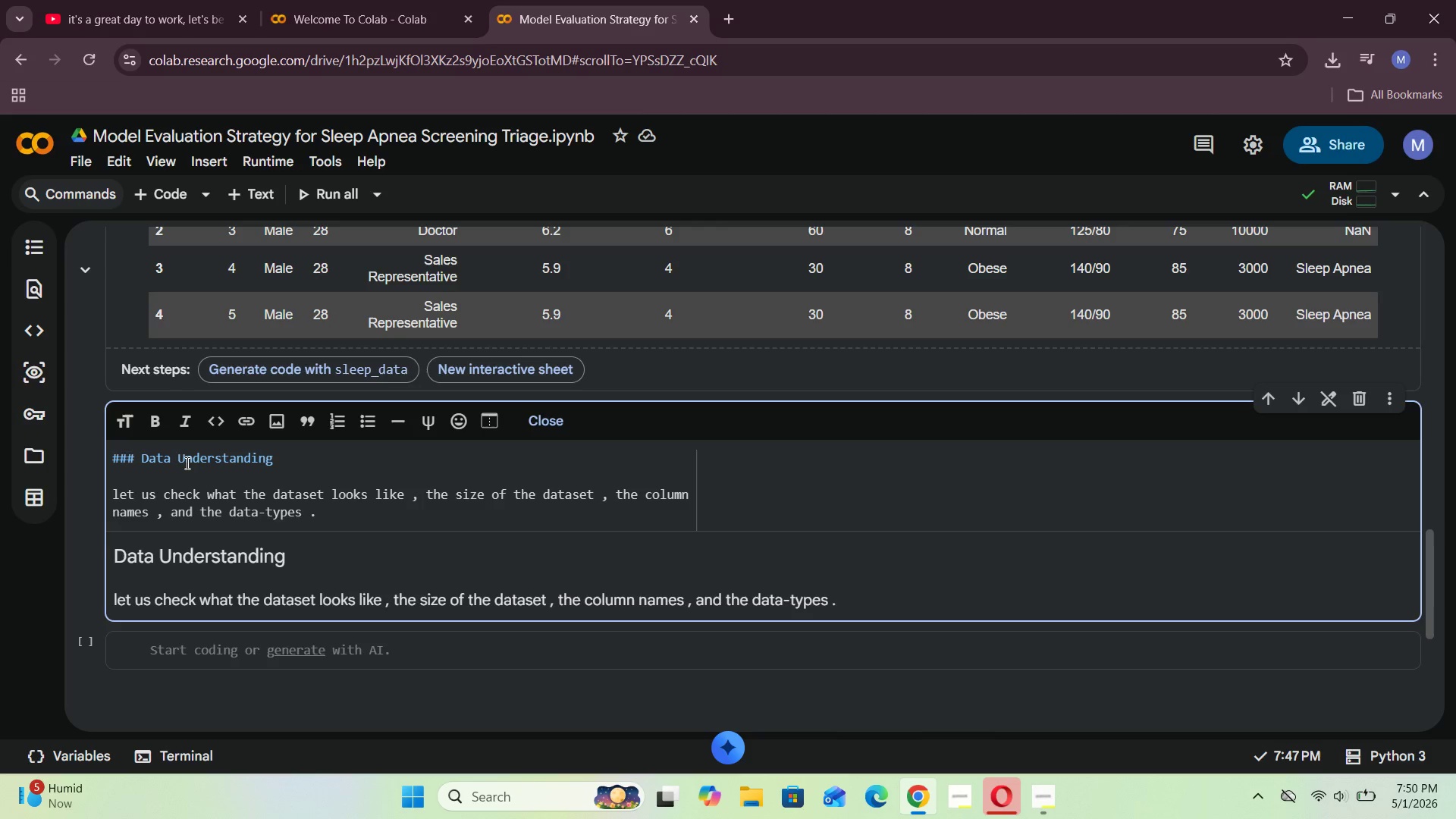 
key(Enter)
 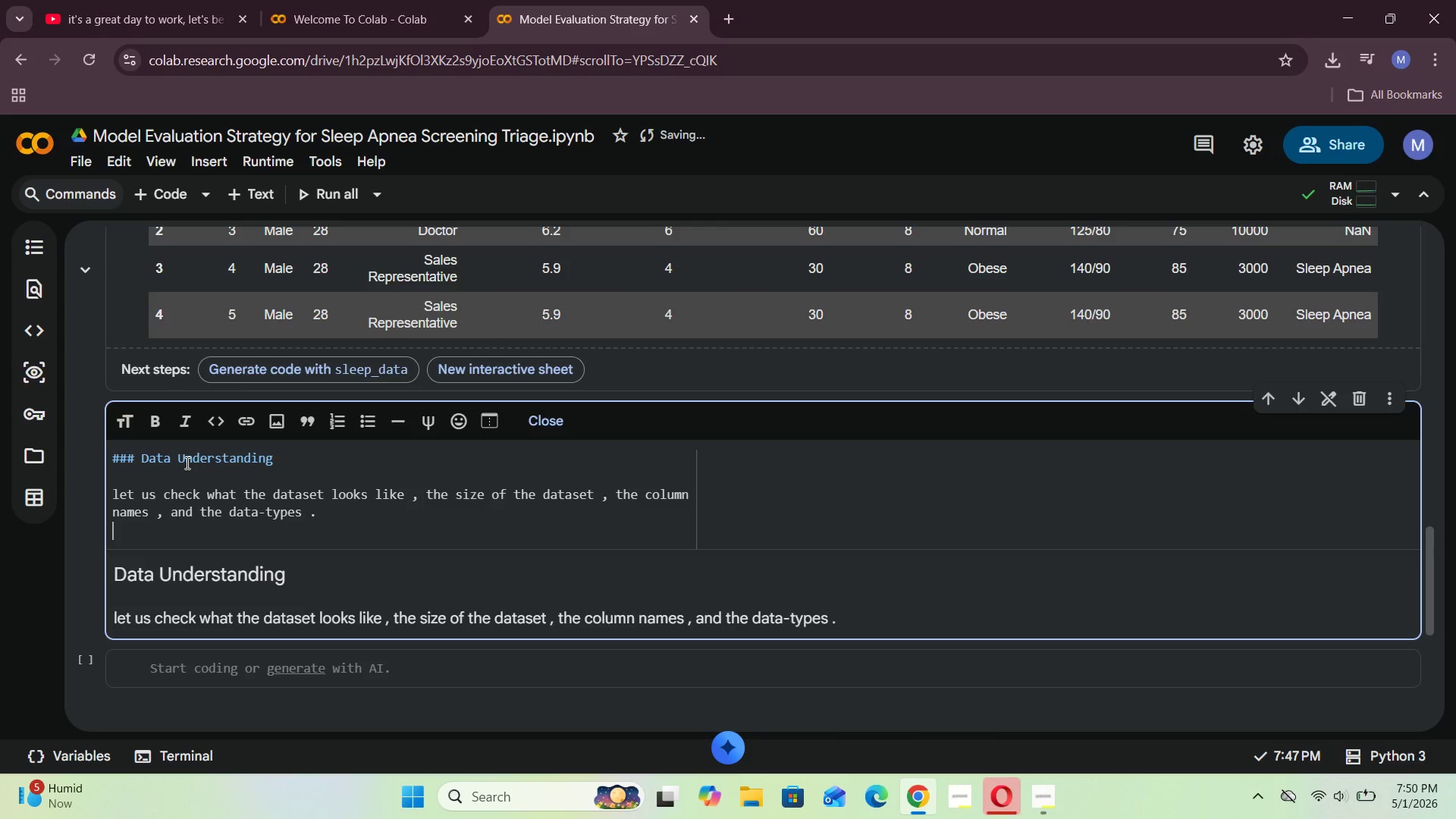 
wait(9.11)
 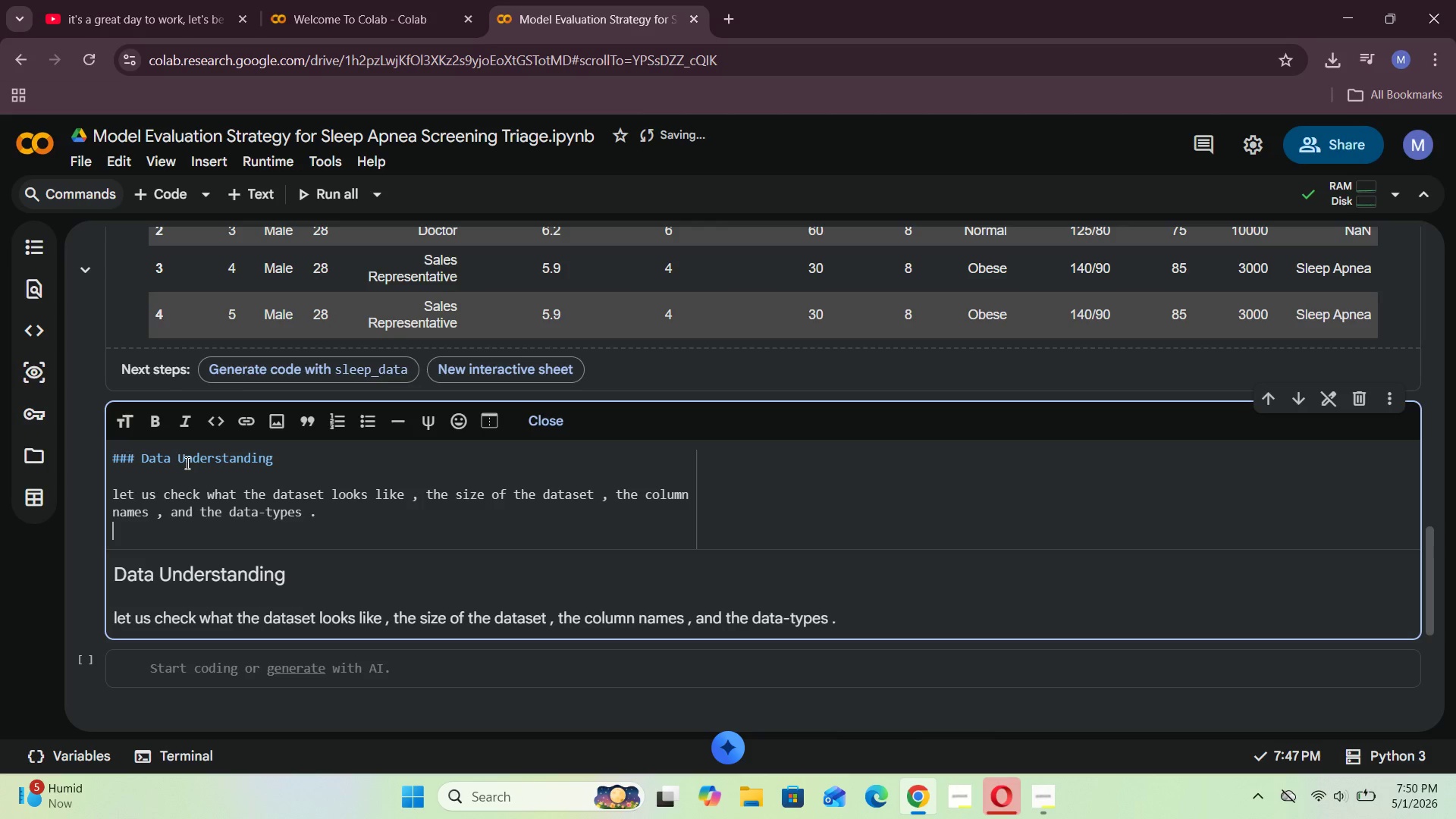 
key(Enter)
 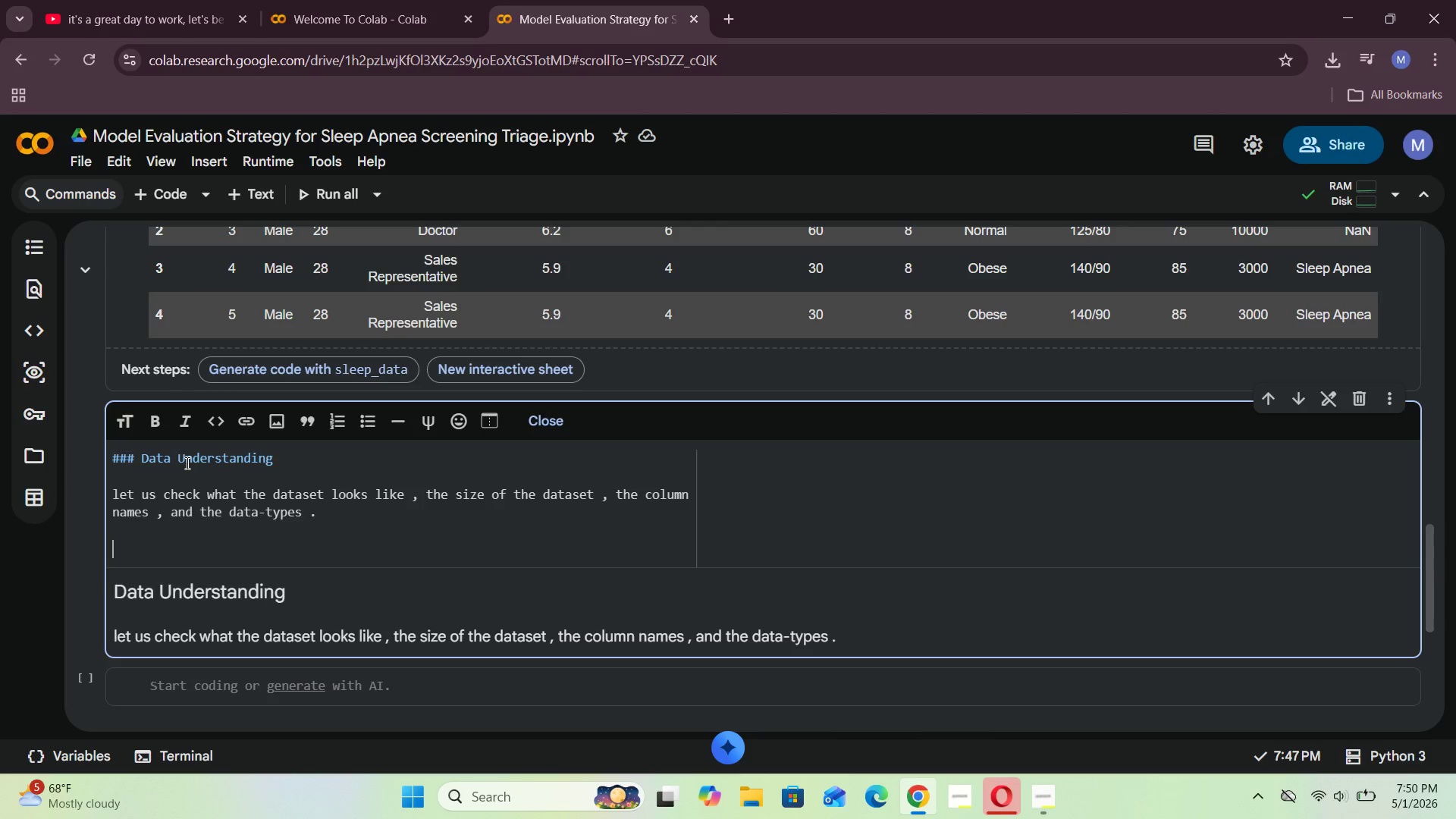 
wait(45.99)
 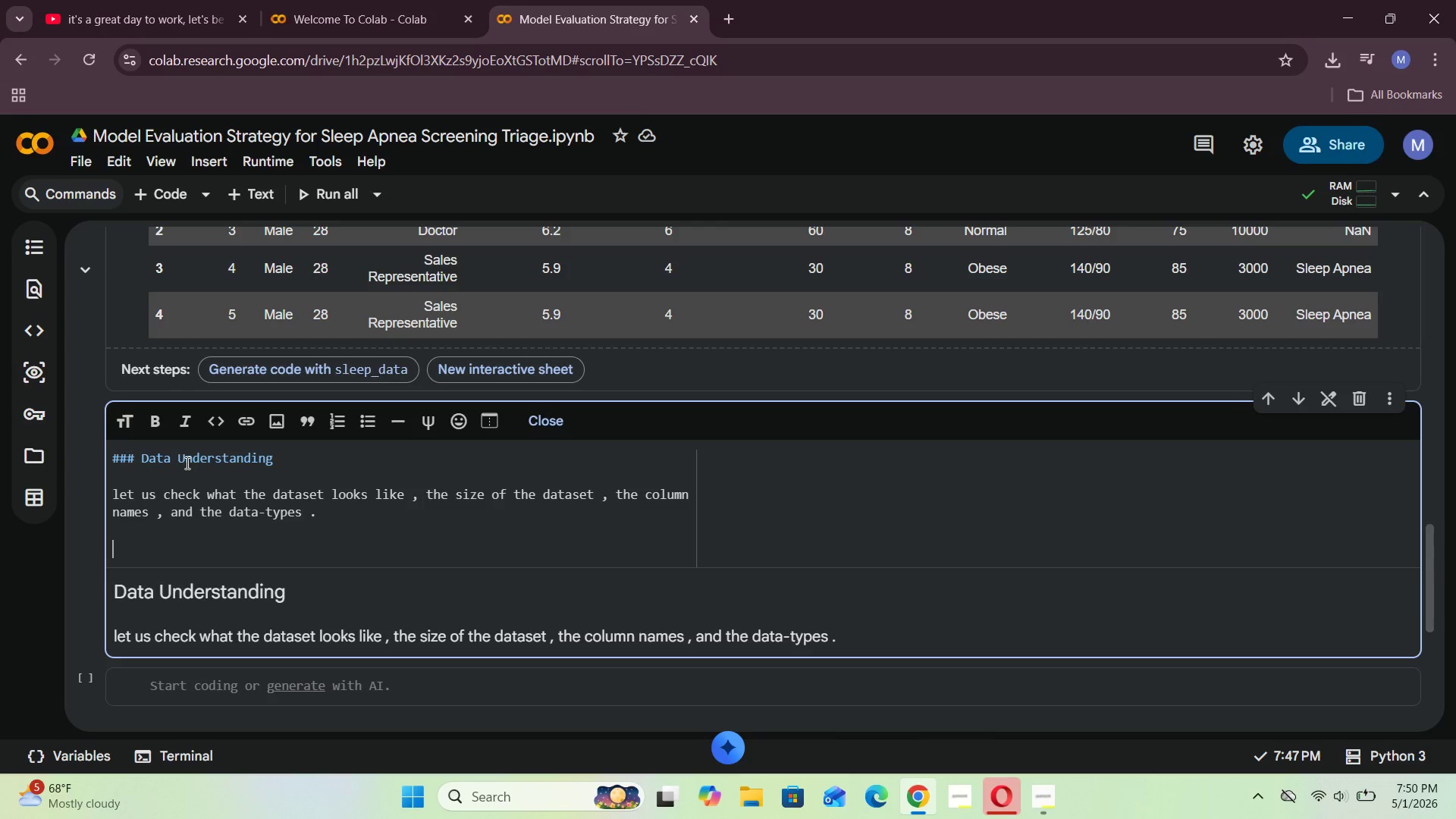 
type(sleep)
key(Backspace)
key(Backspace)
key(Backspace)
key(Backspace)
key(Backspace)
key(Backspace)
key(Backspace)
 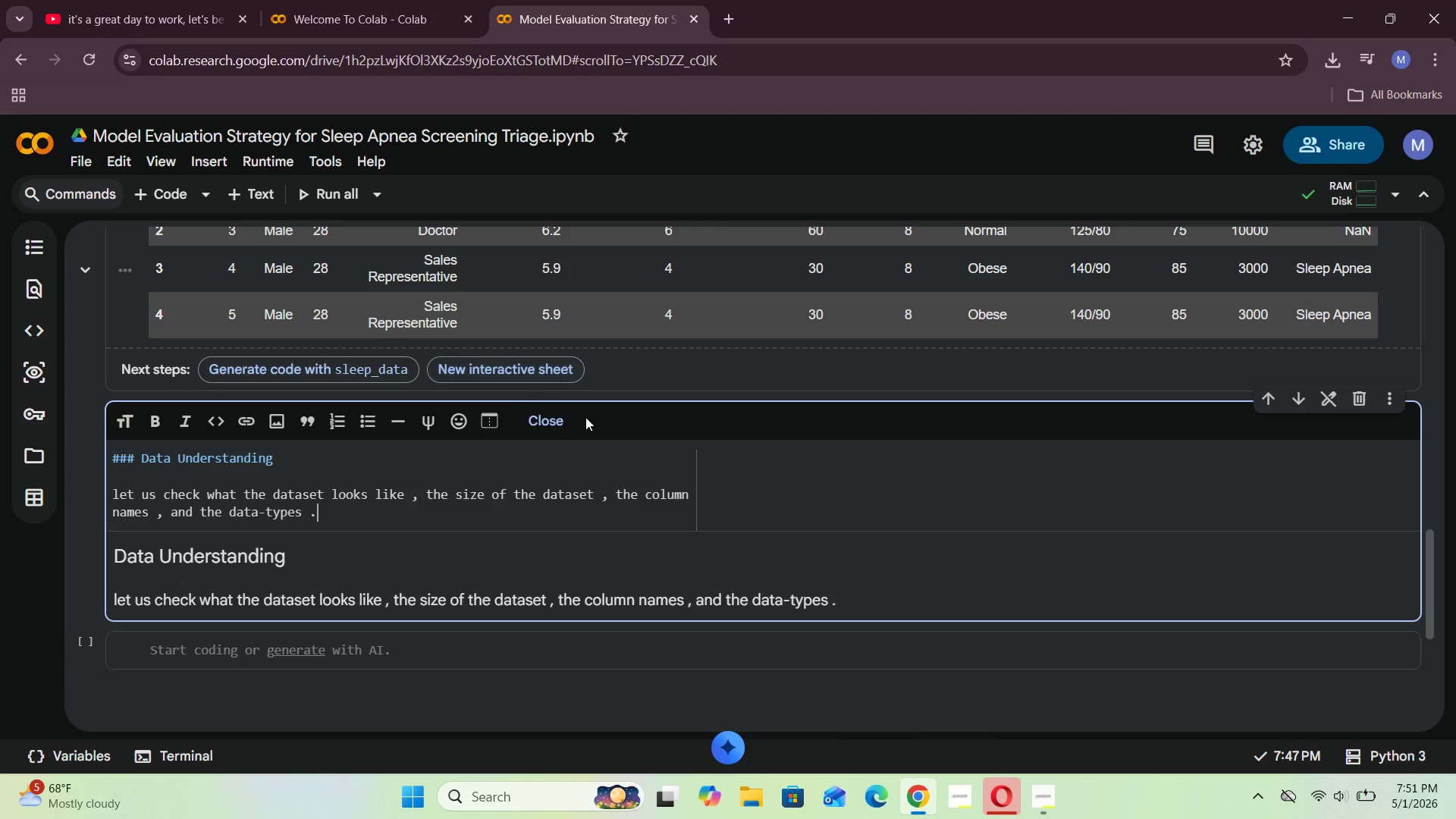 
left_click([550, 417])
 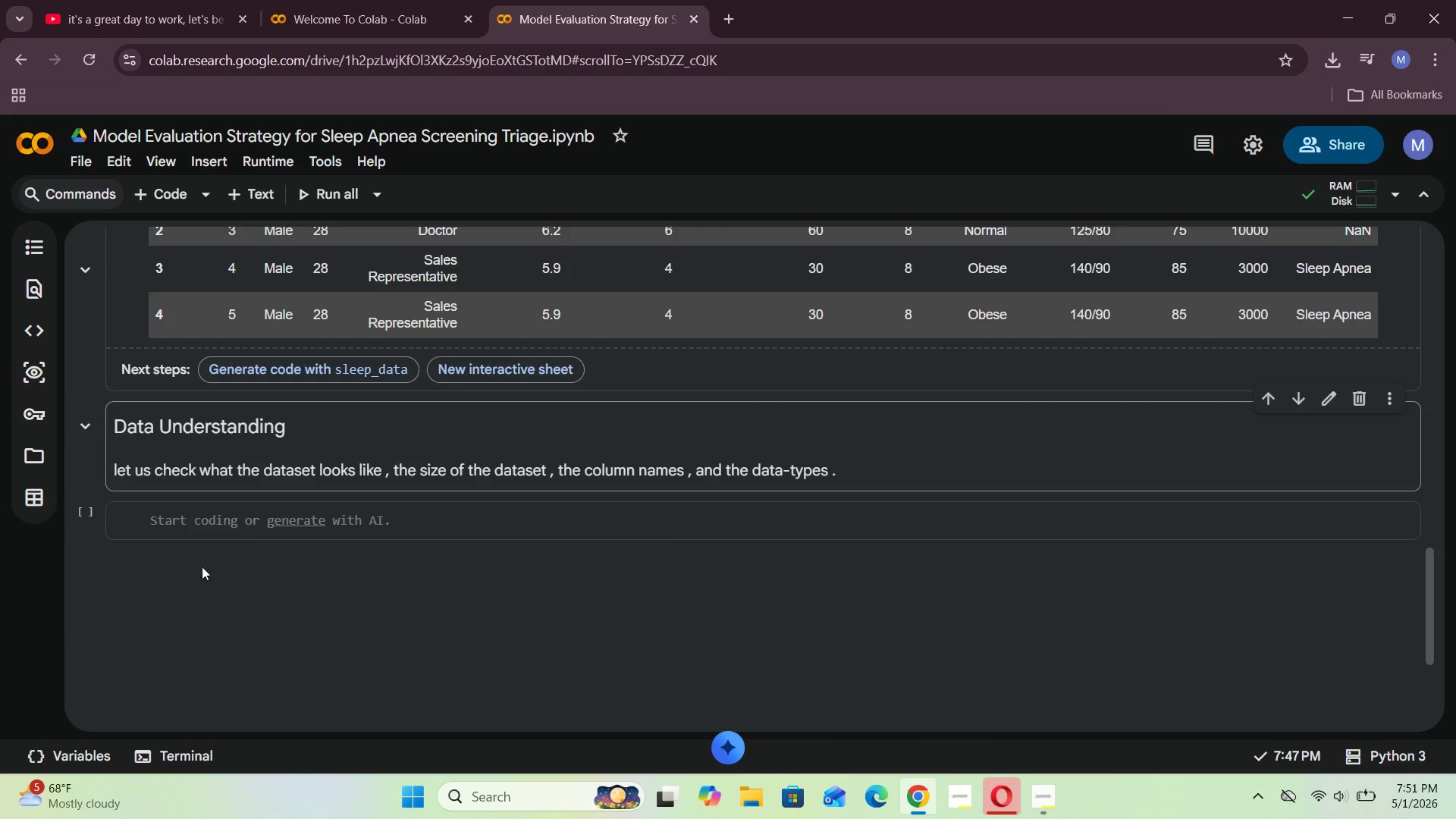 
left_click([213, 508])
 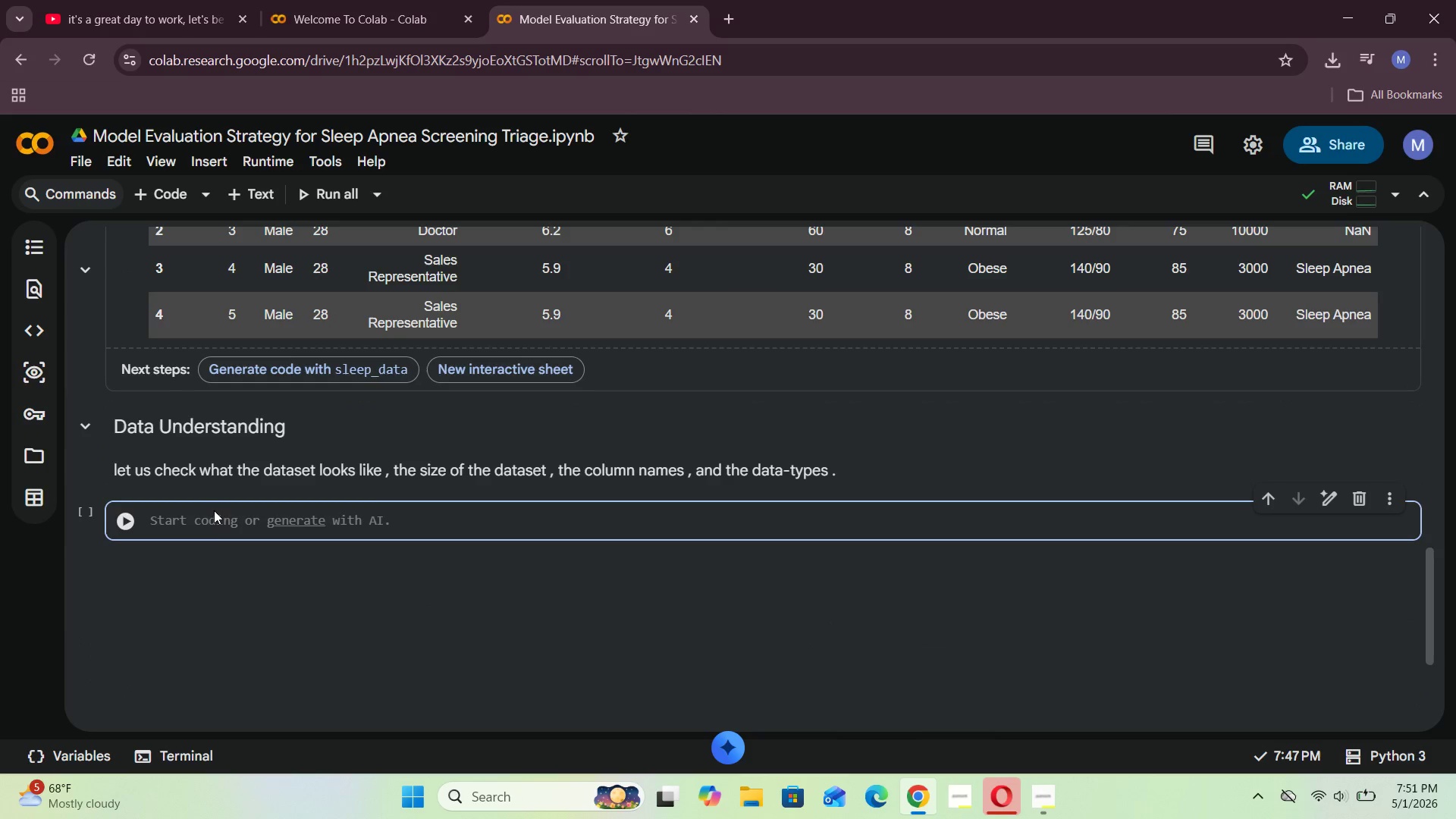 
left_click([210, 516])
 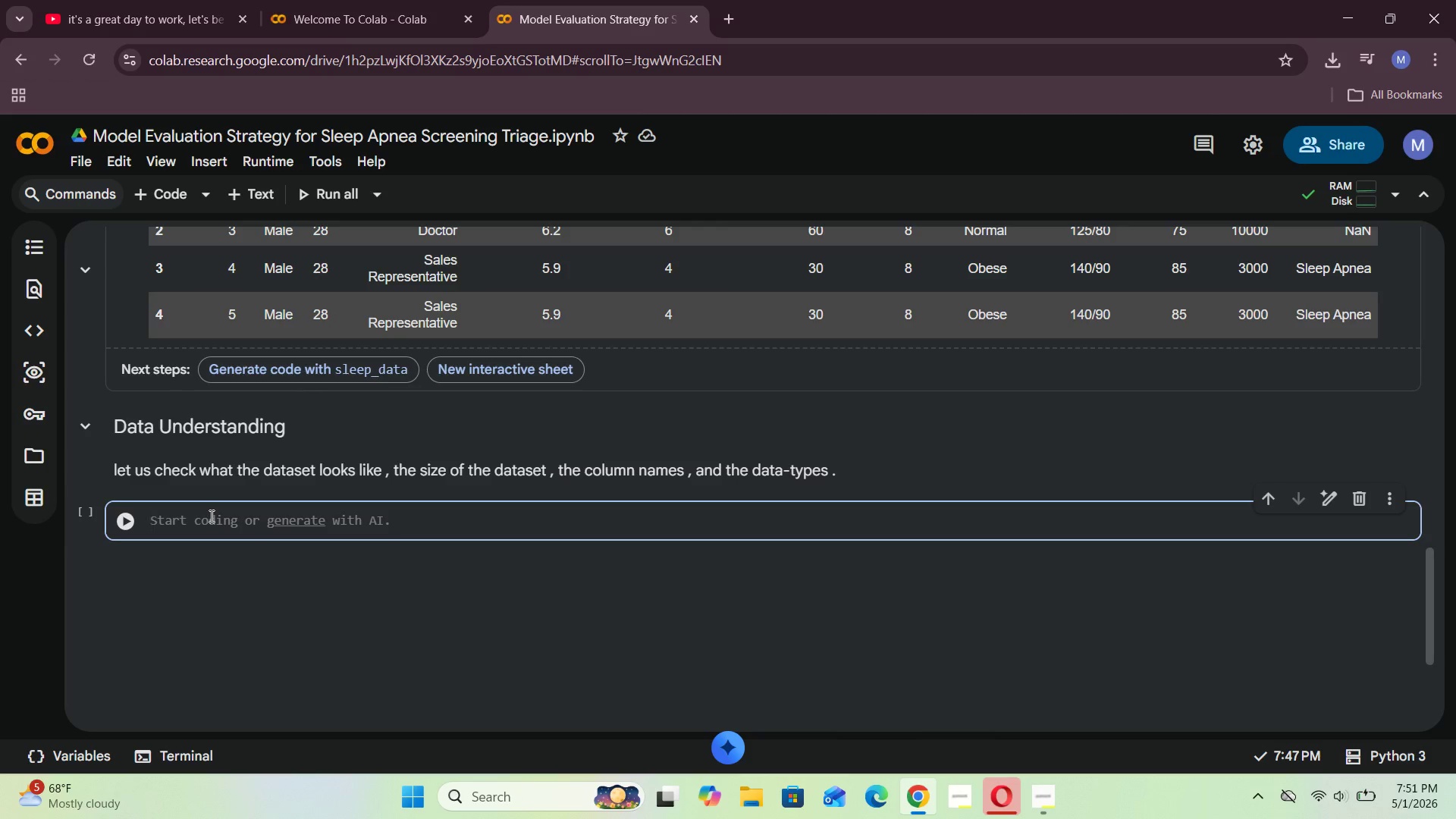 
wait(49.52)
 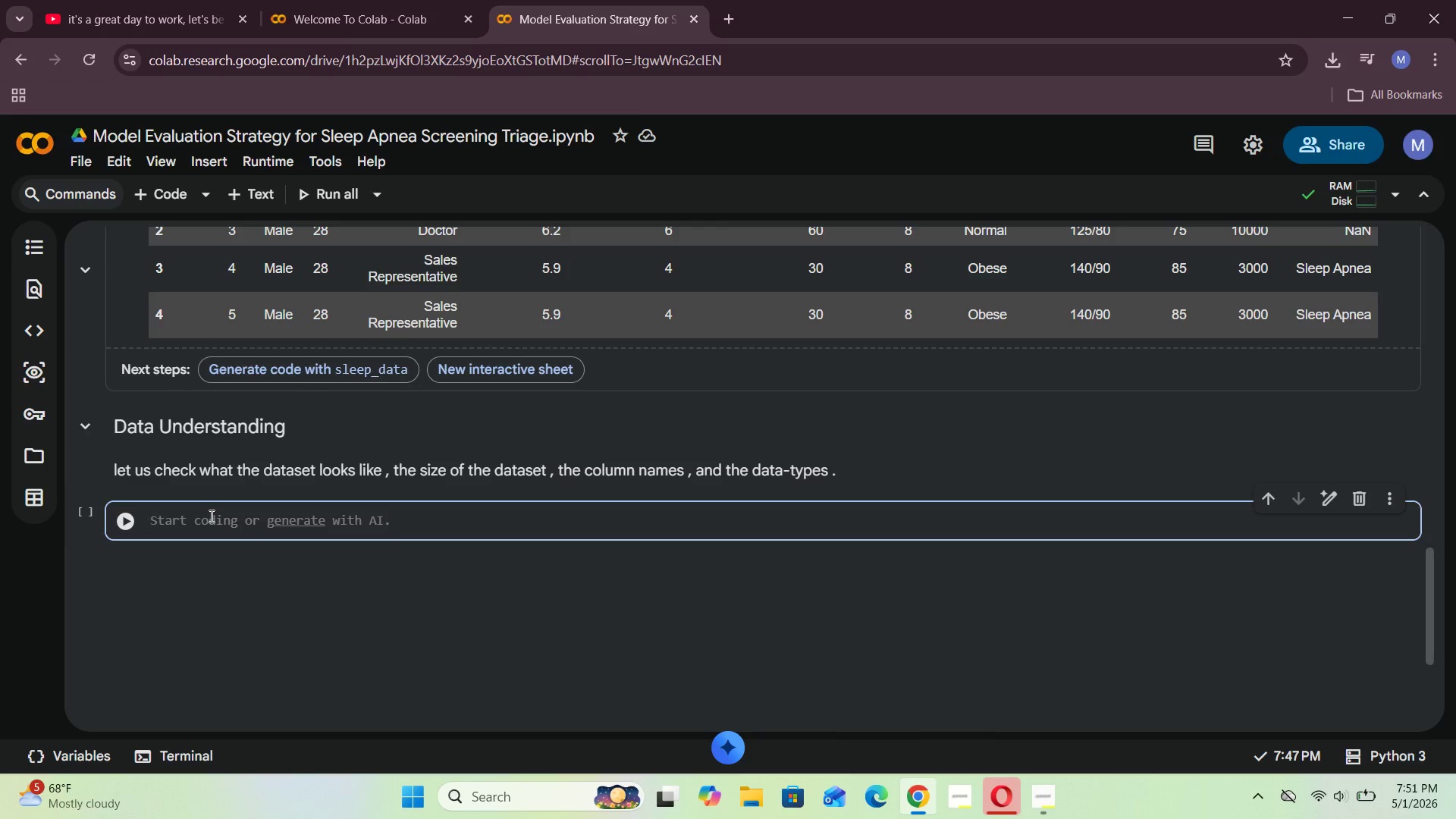 
type(sleep_data.shape)
 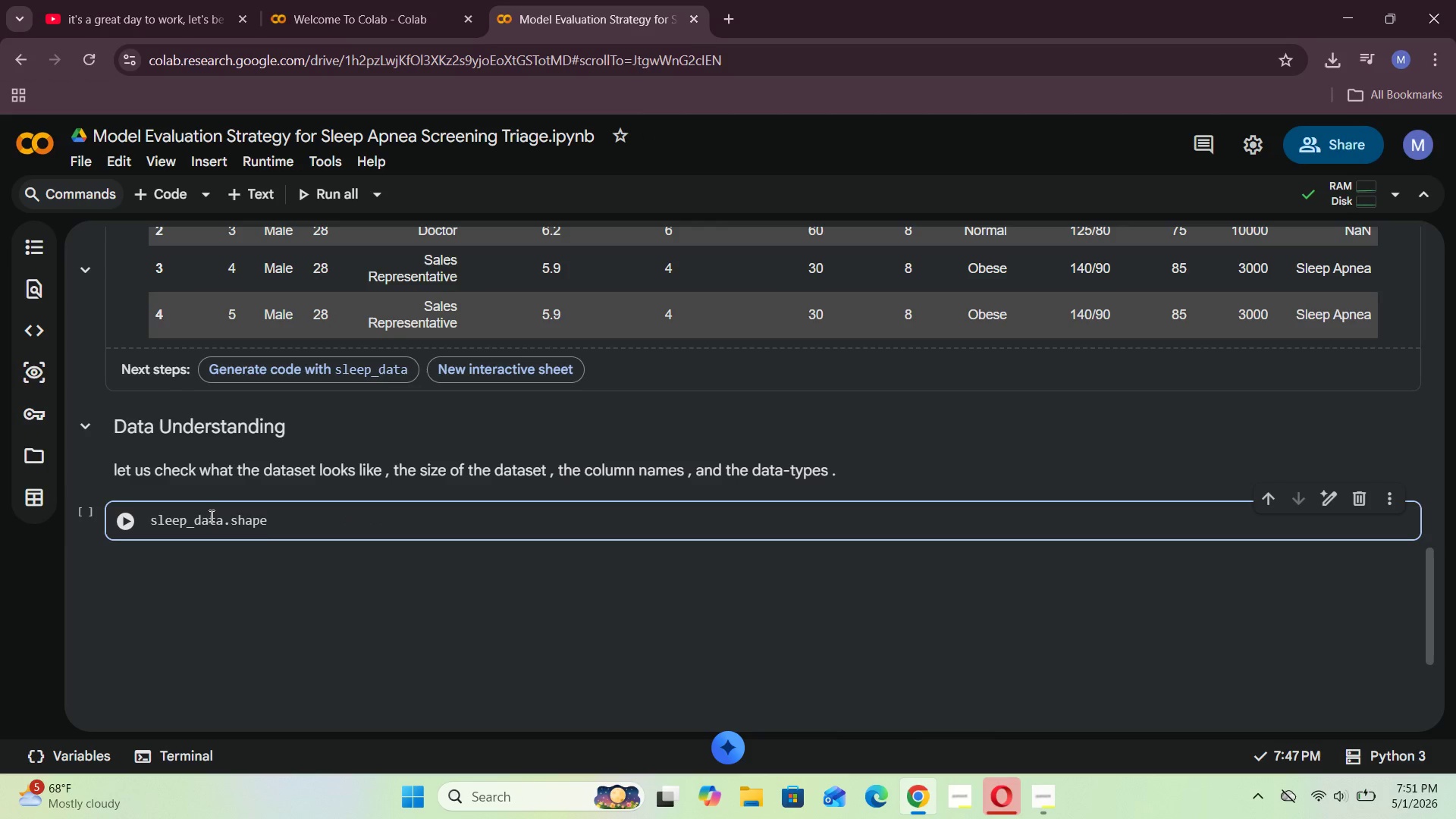 
key(Shift+Enter)
 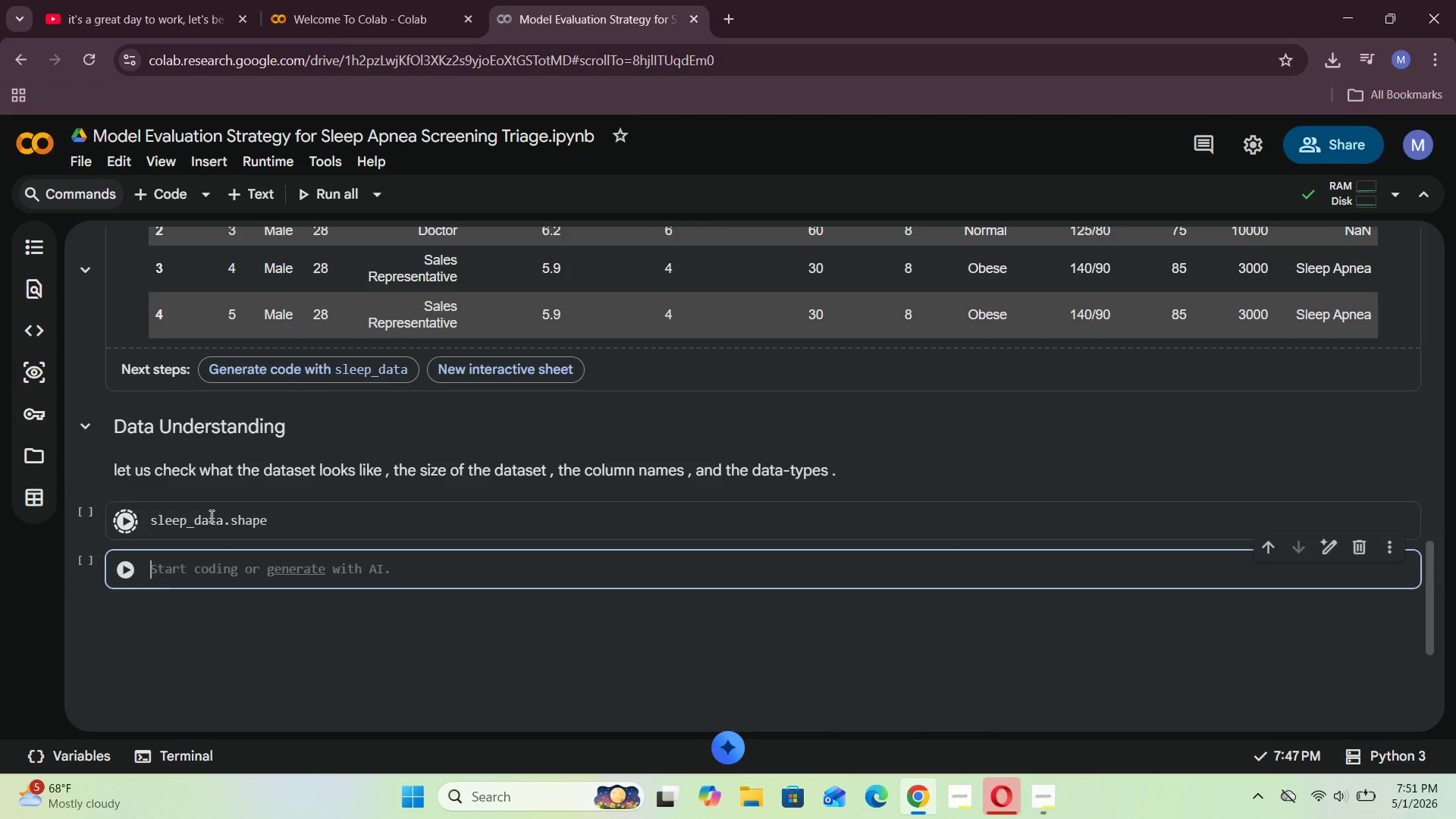 
key(Shift+ShiftRight)
 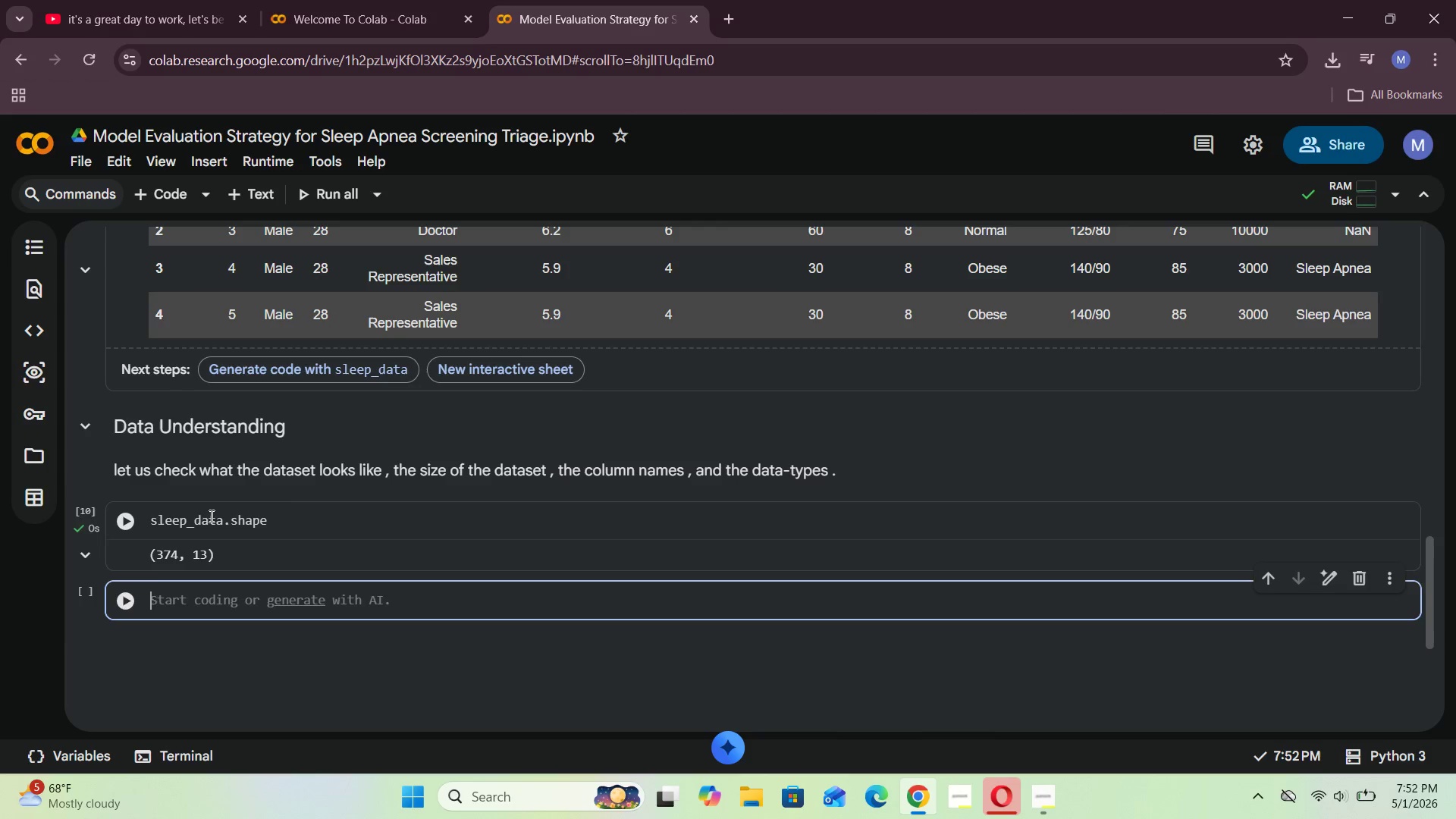 
type(SLEP)
key(Backspace)
type(EP_data.inof)
key(Backspace)
key(Backspace)
type(fo()
 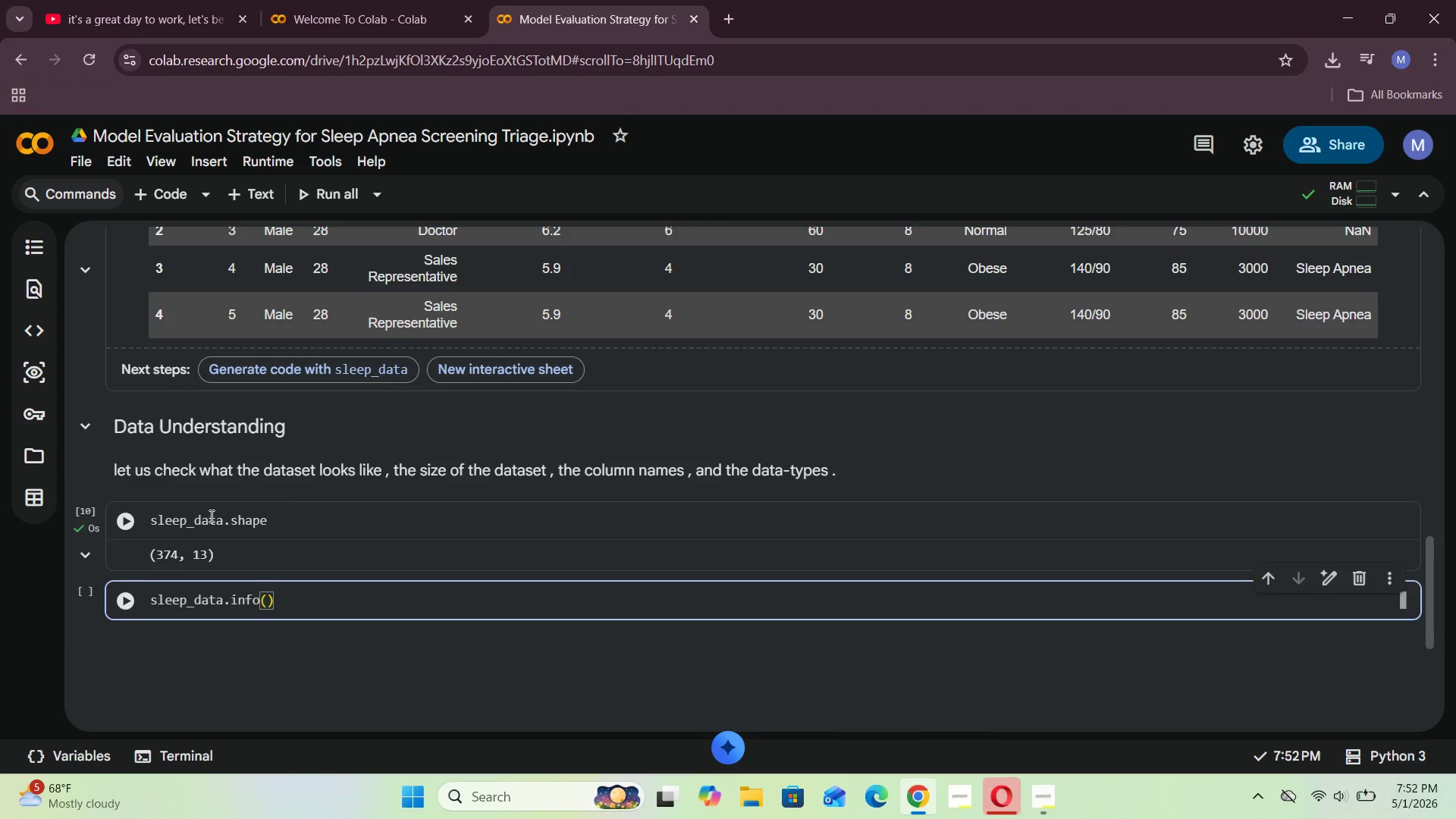 
key(Shift+Enter)
 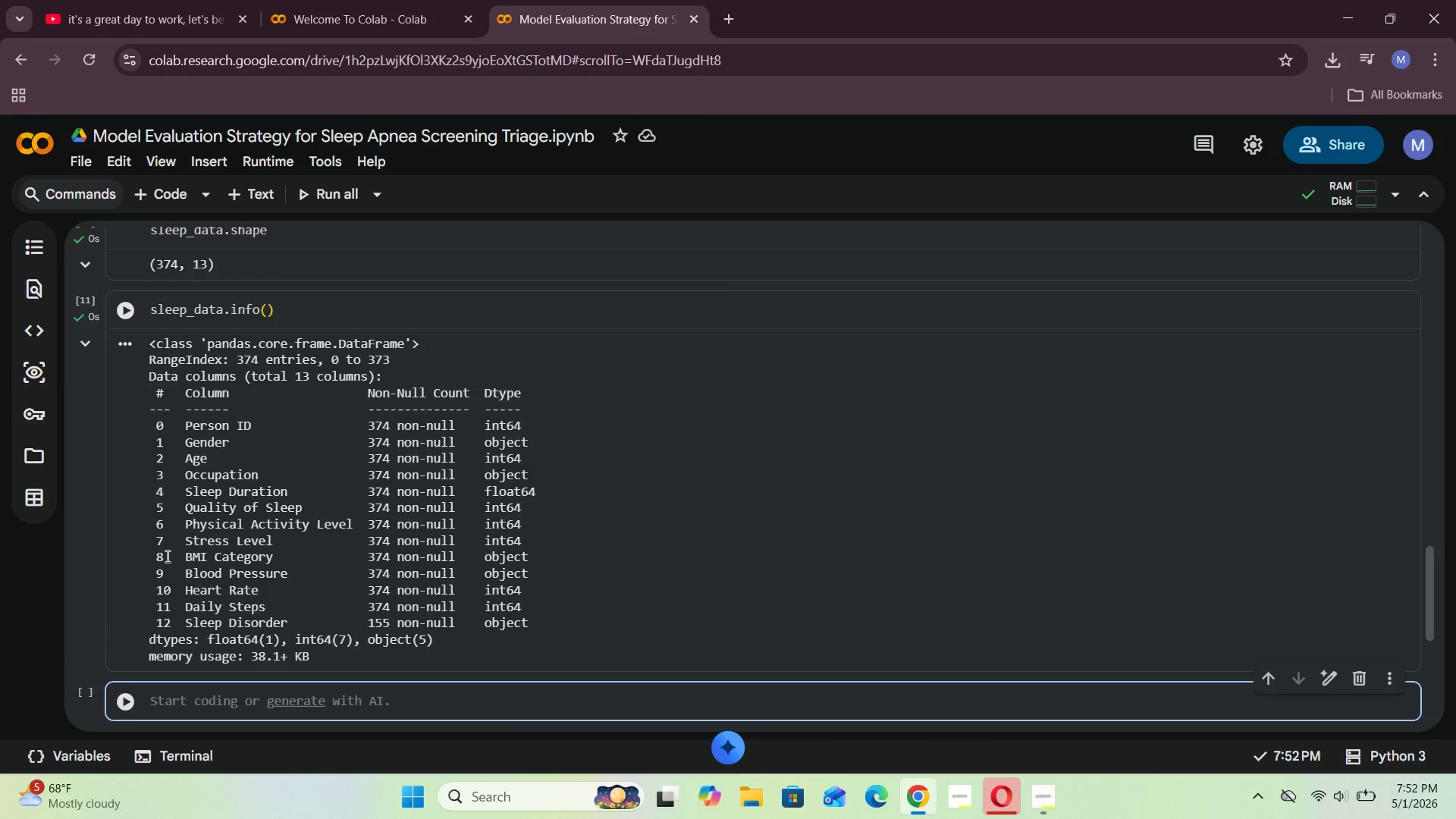 
wait(14.69)
 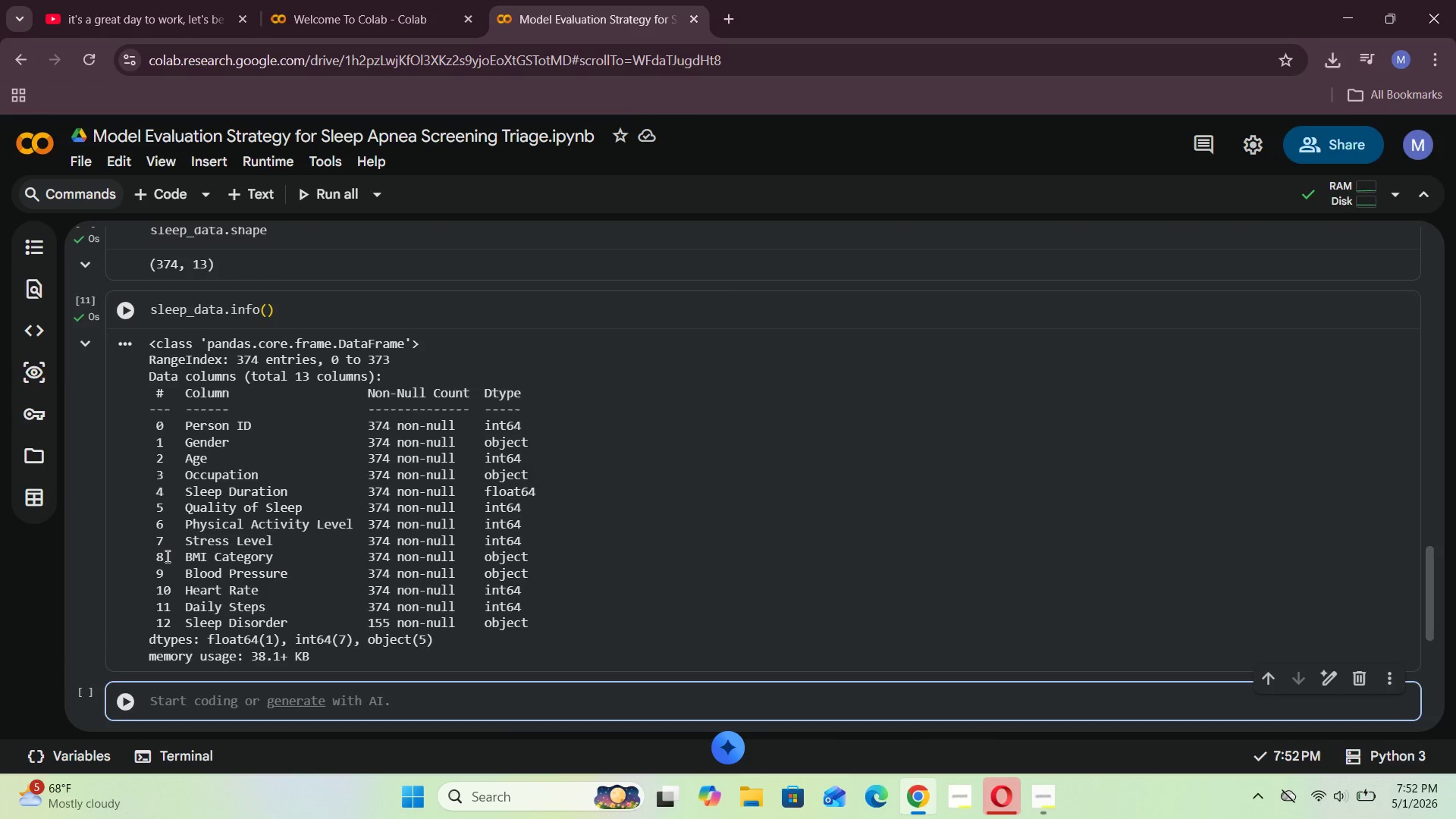 
left_click([196, 695])
 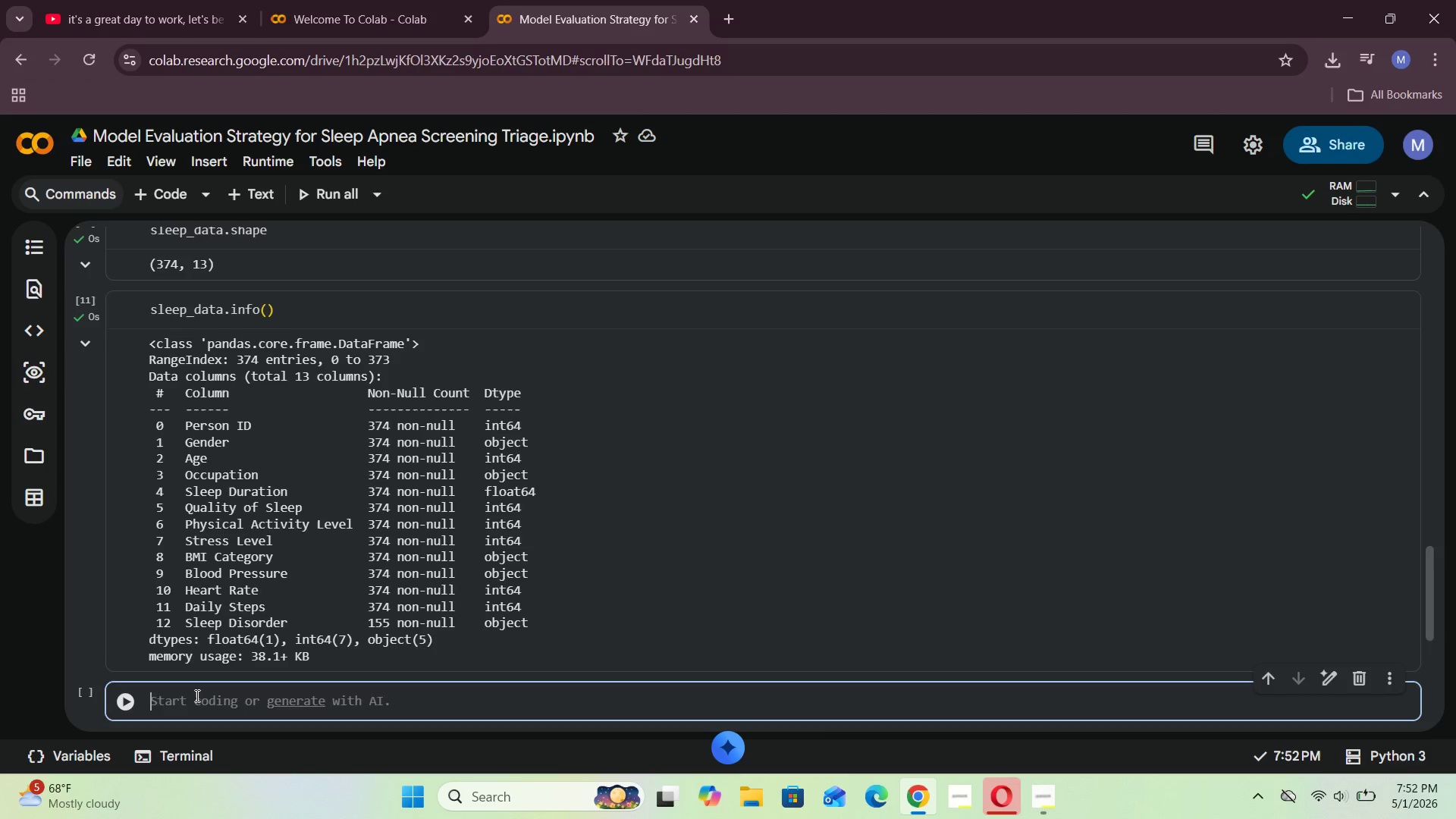 
type(sleep_data.)
 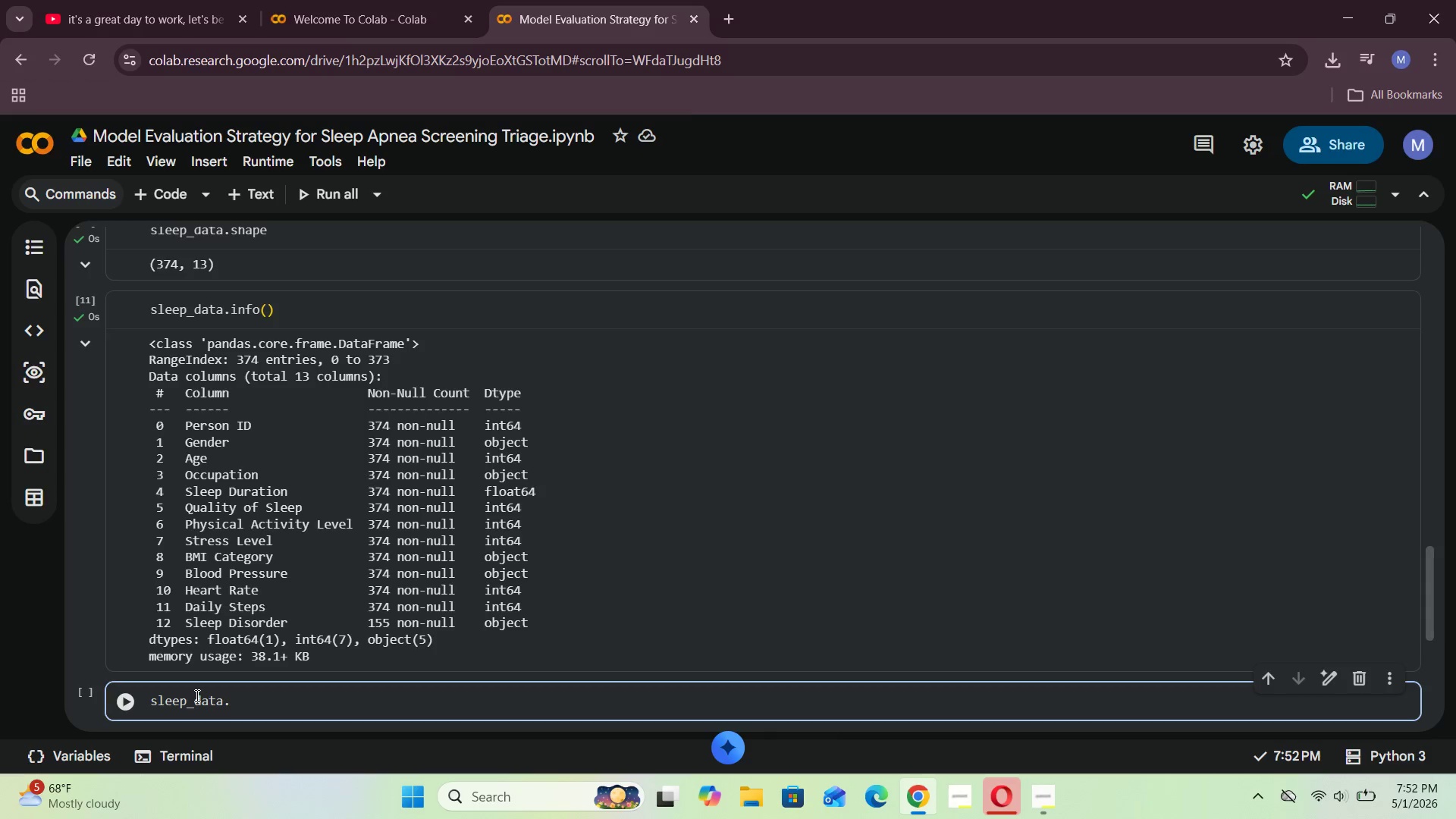 
type(tolist()
 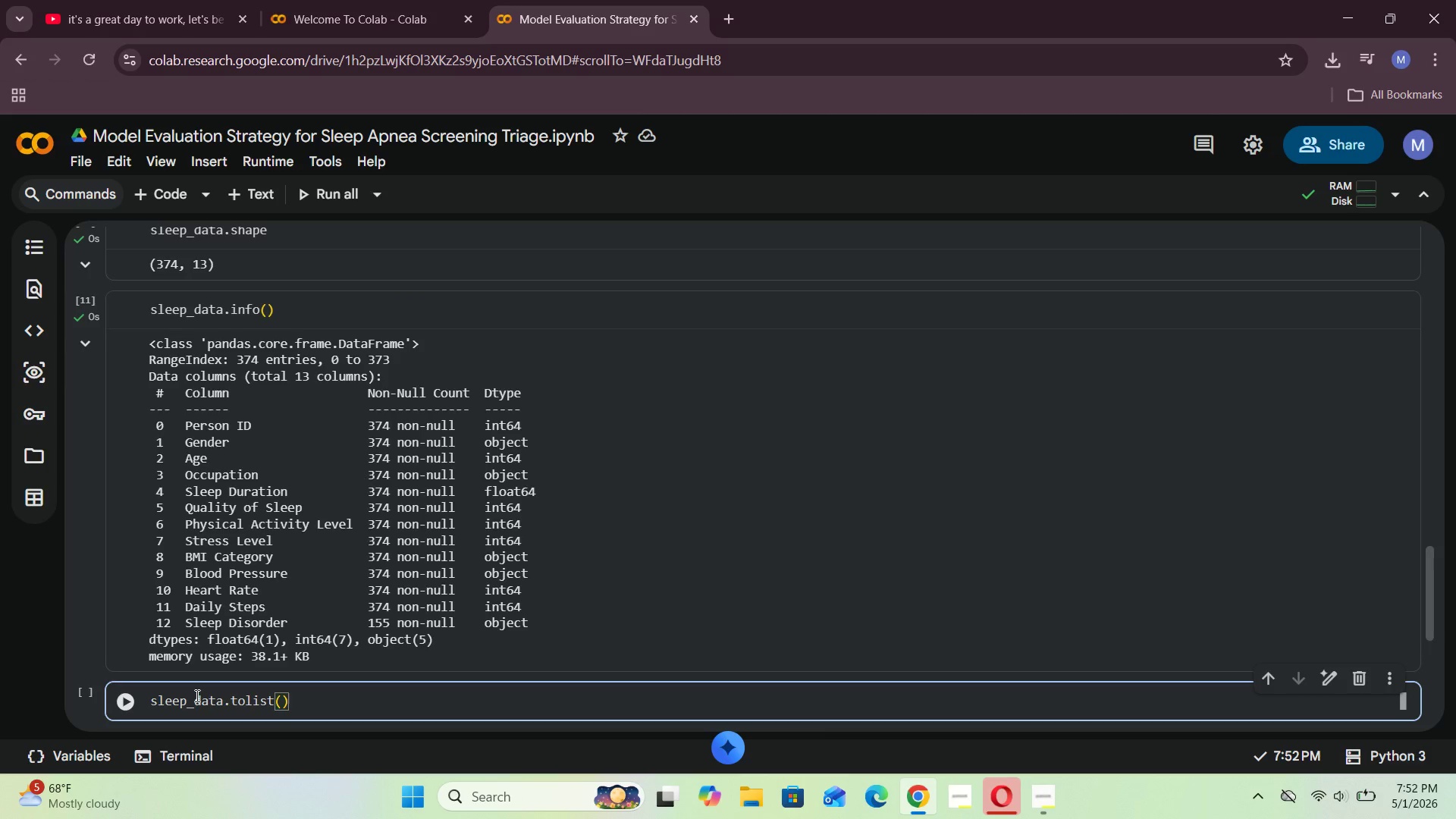 
key(Shift+ShiftRight)
 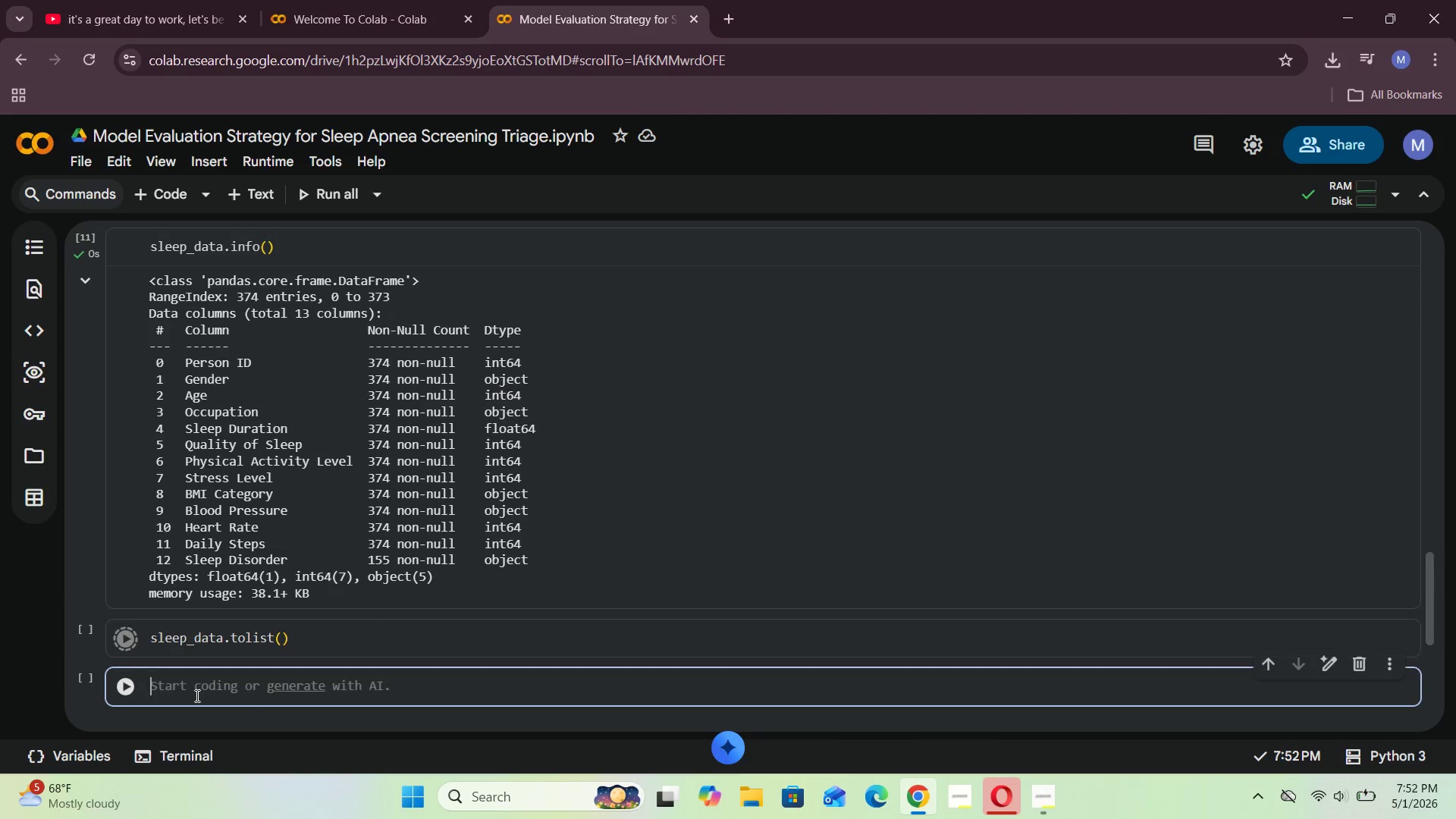 
key(Shift+Enter)
 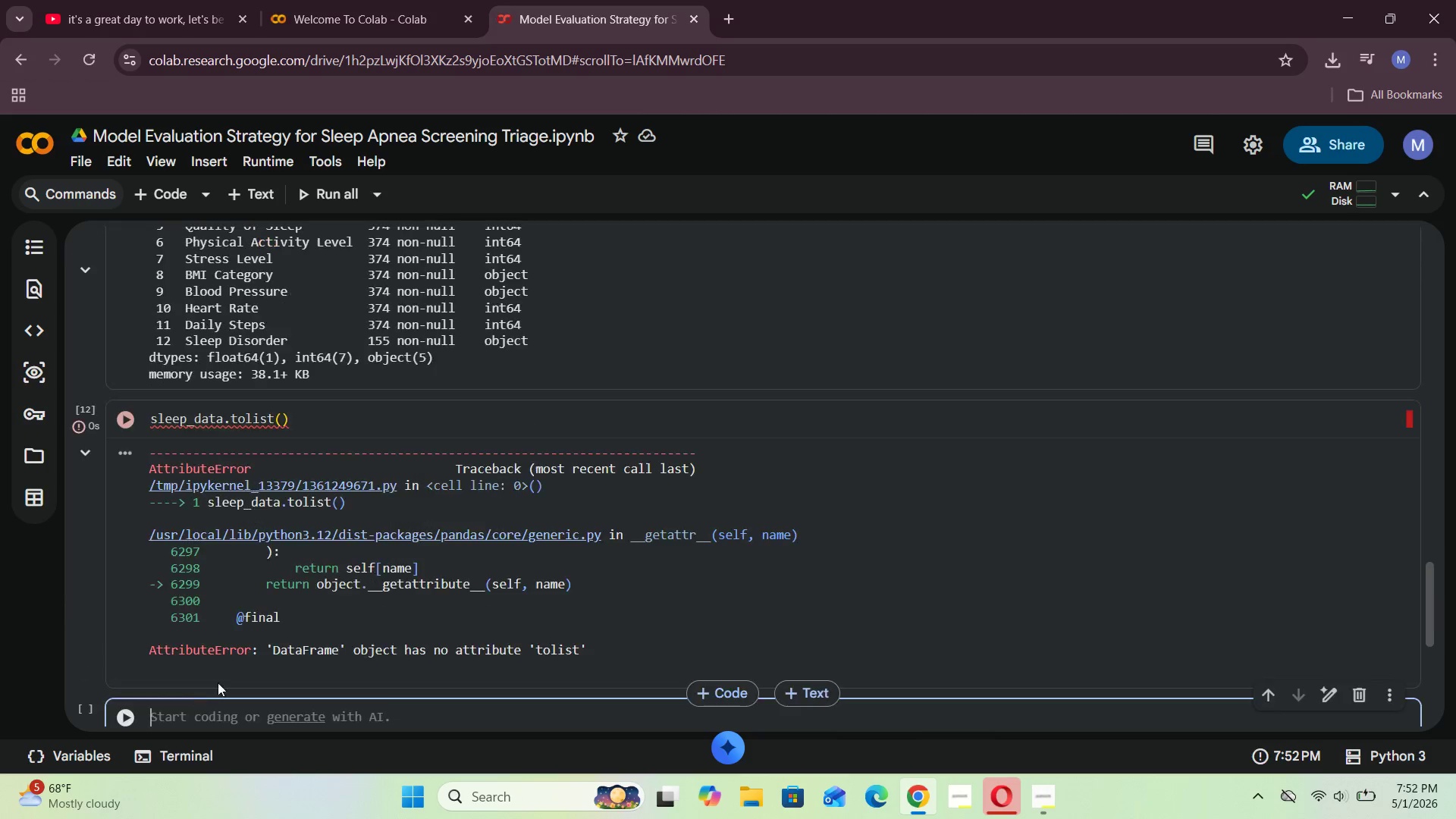 
mouse_move([287, 573])
 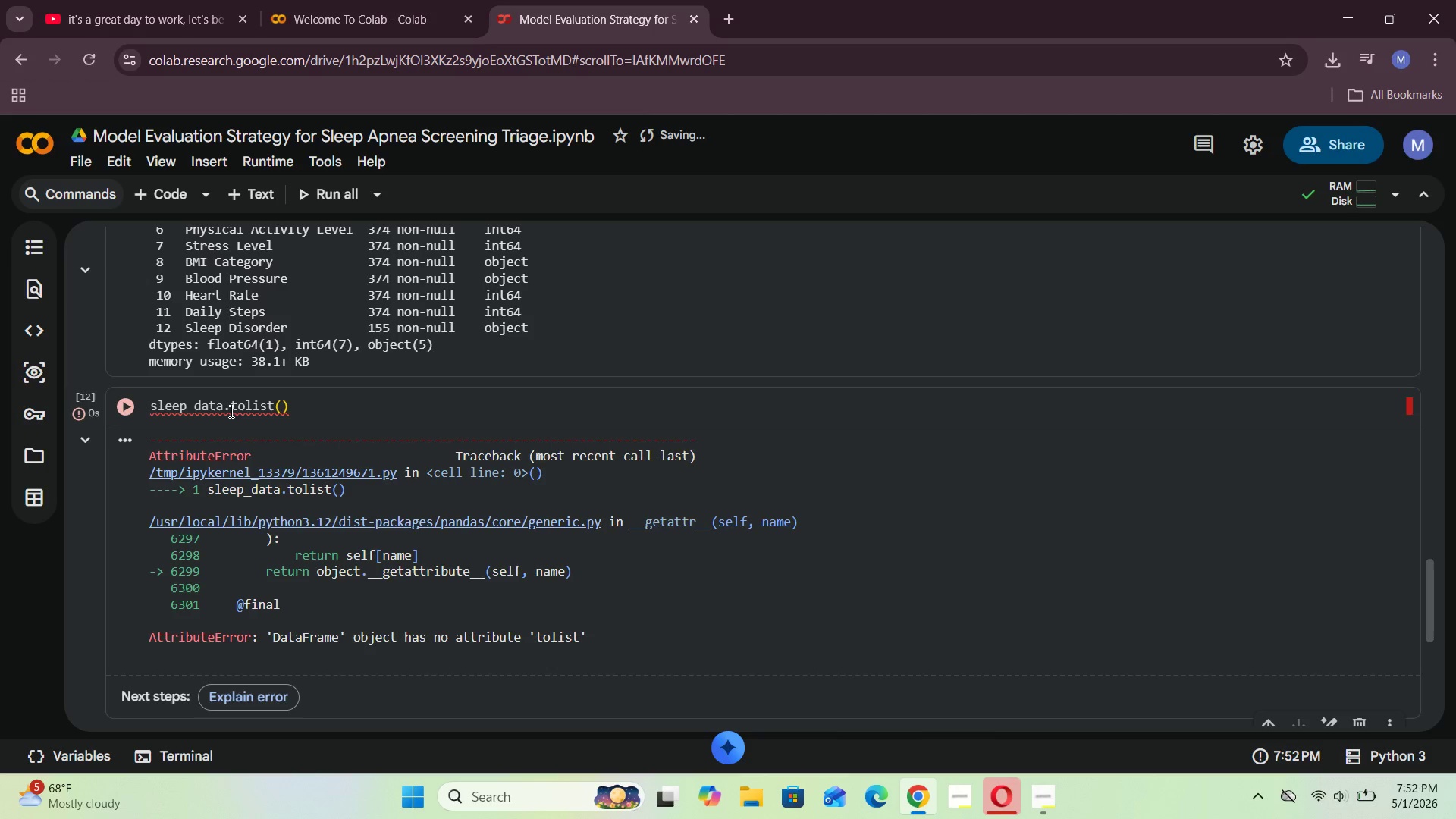 
left_click([228, 410])
 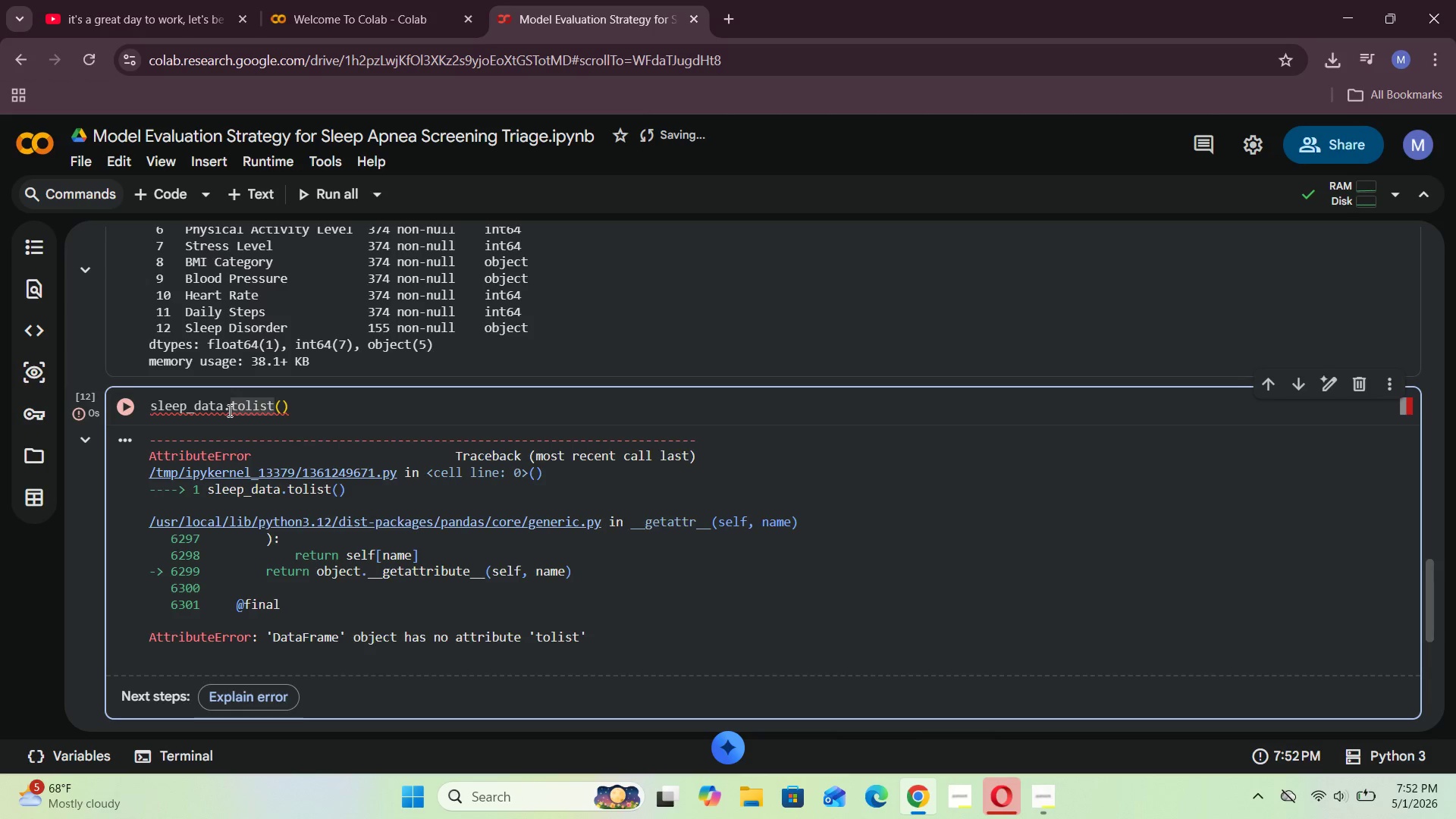 
type(columns.)
 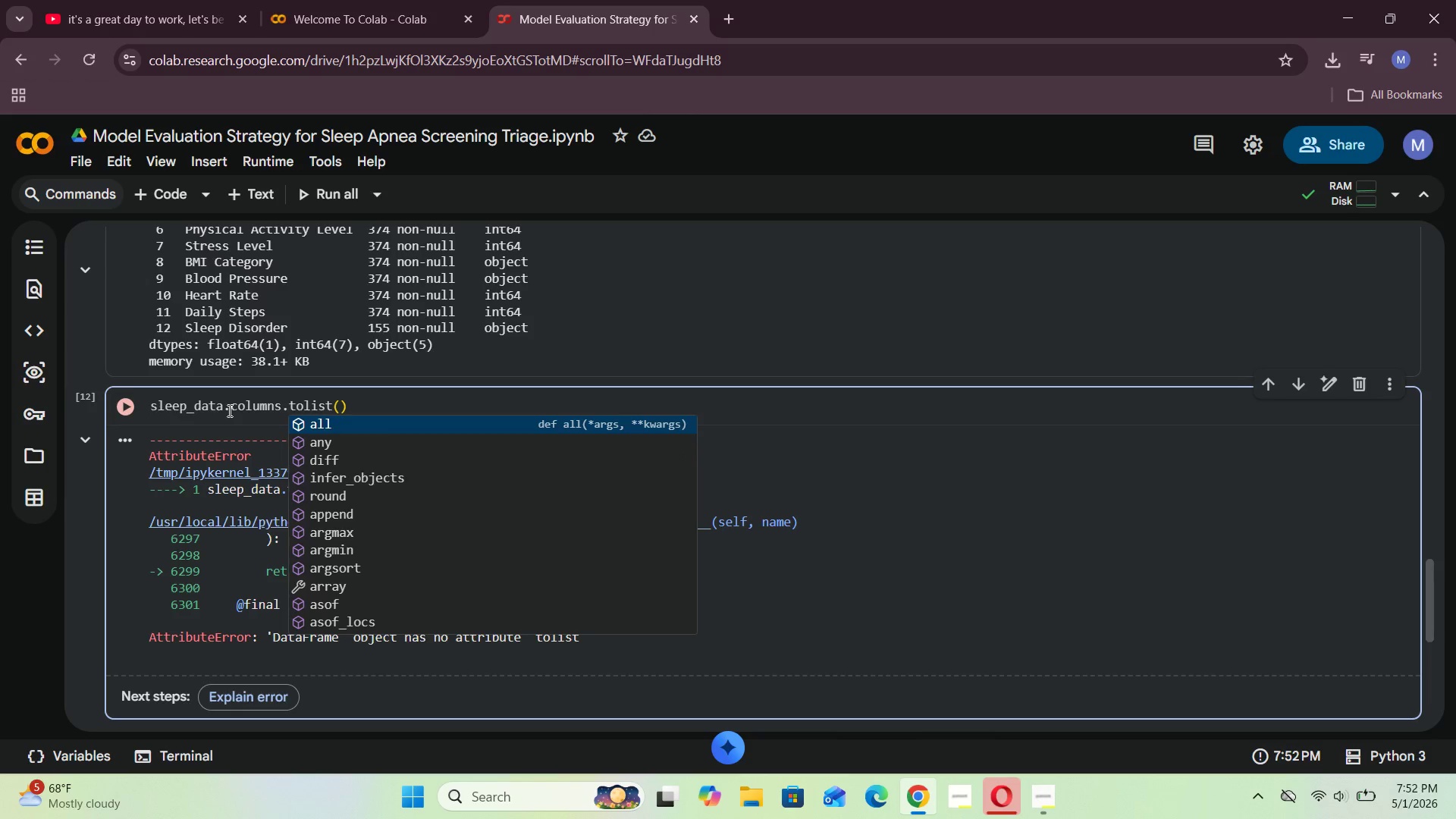 
key(Enter)
 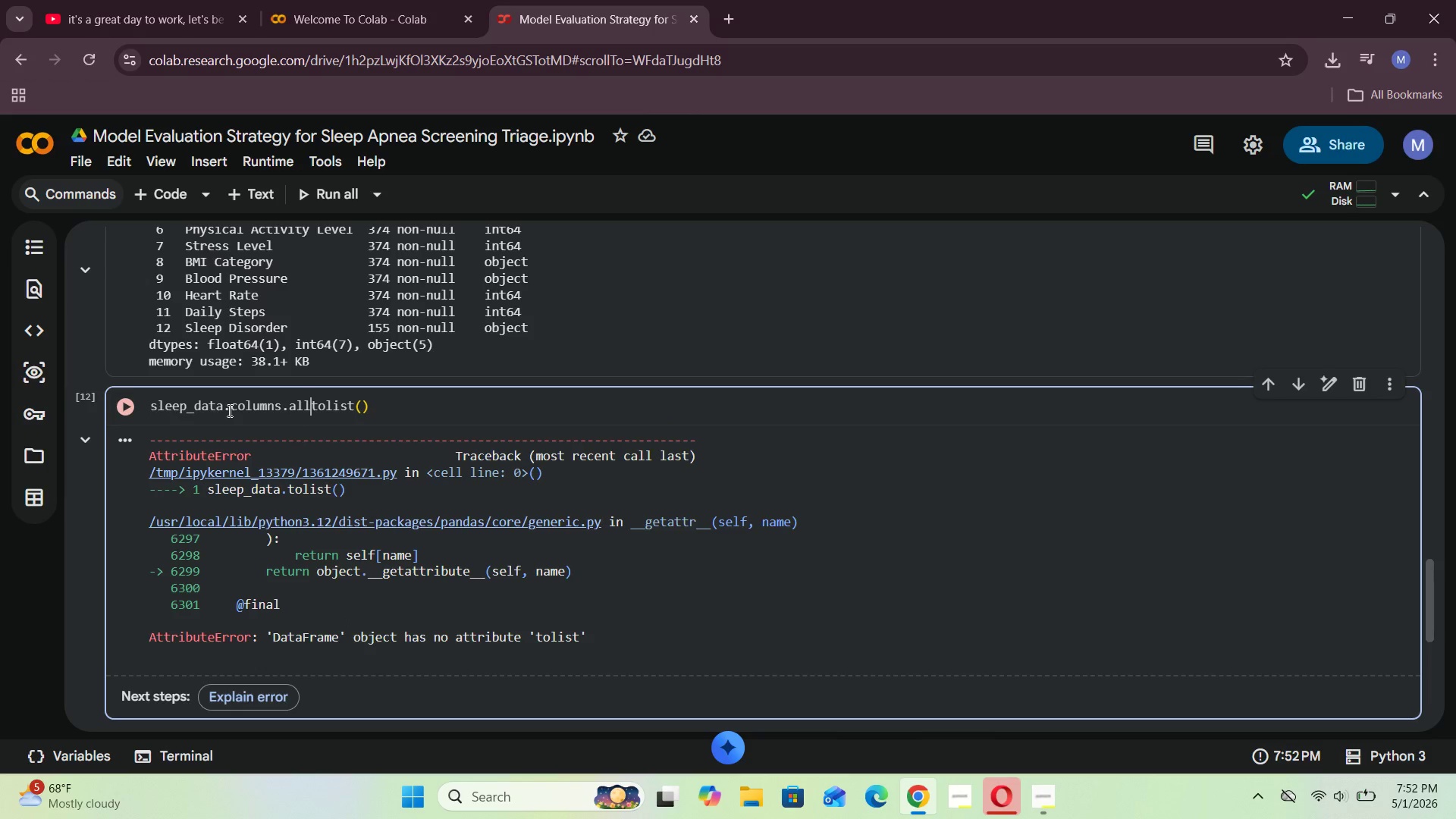 
key(Shift+ShiftRight)
 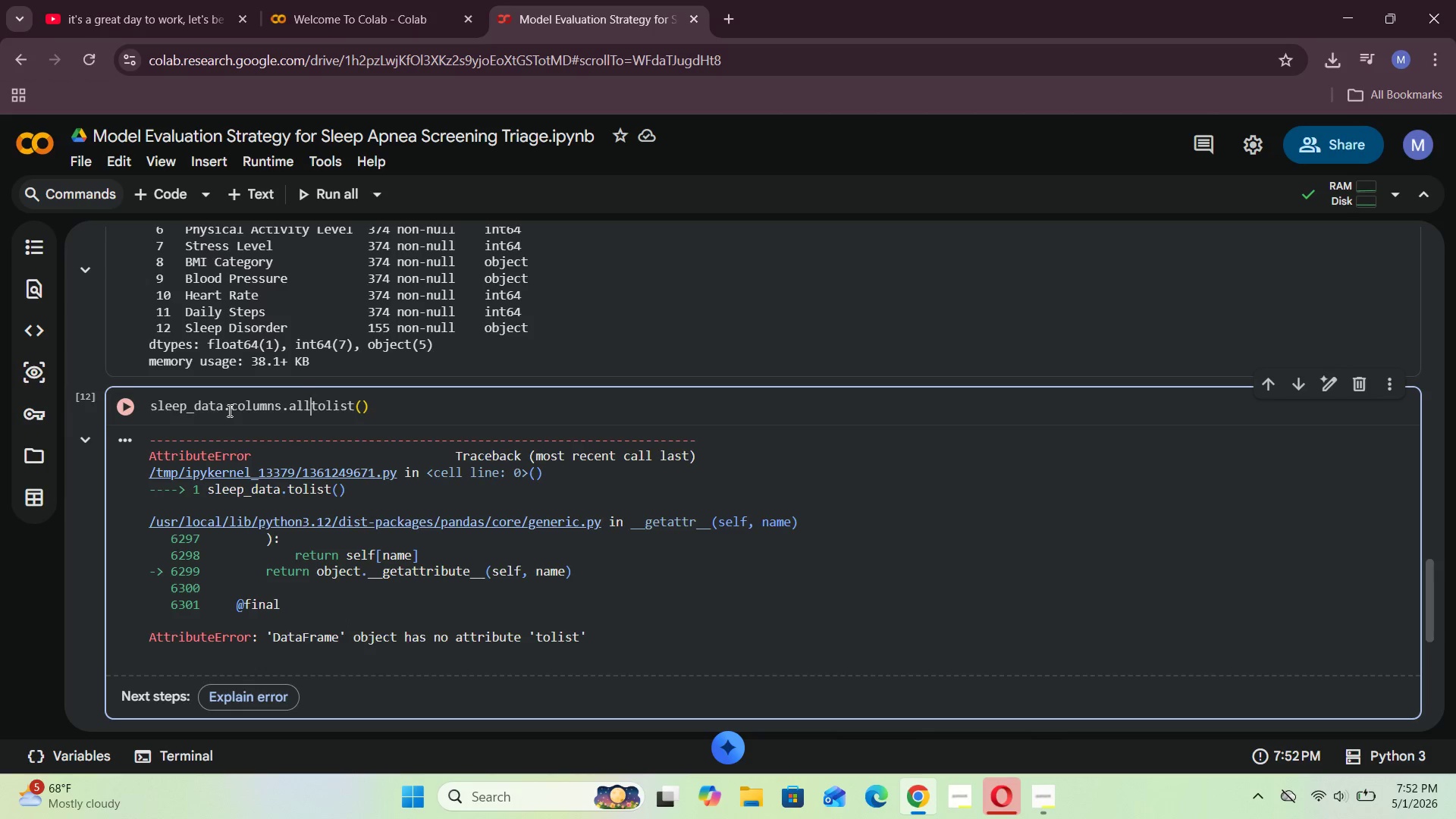 
key(Backspace)
 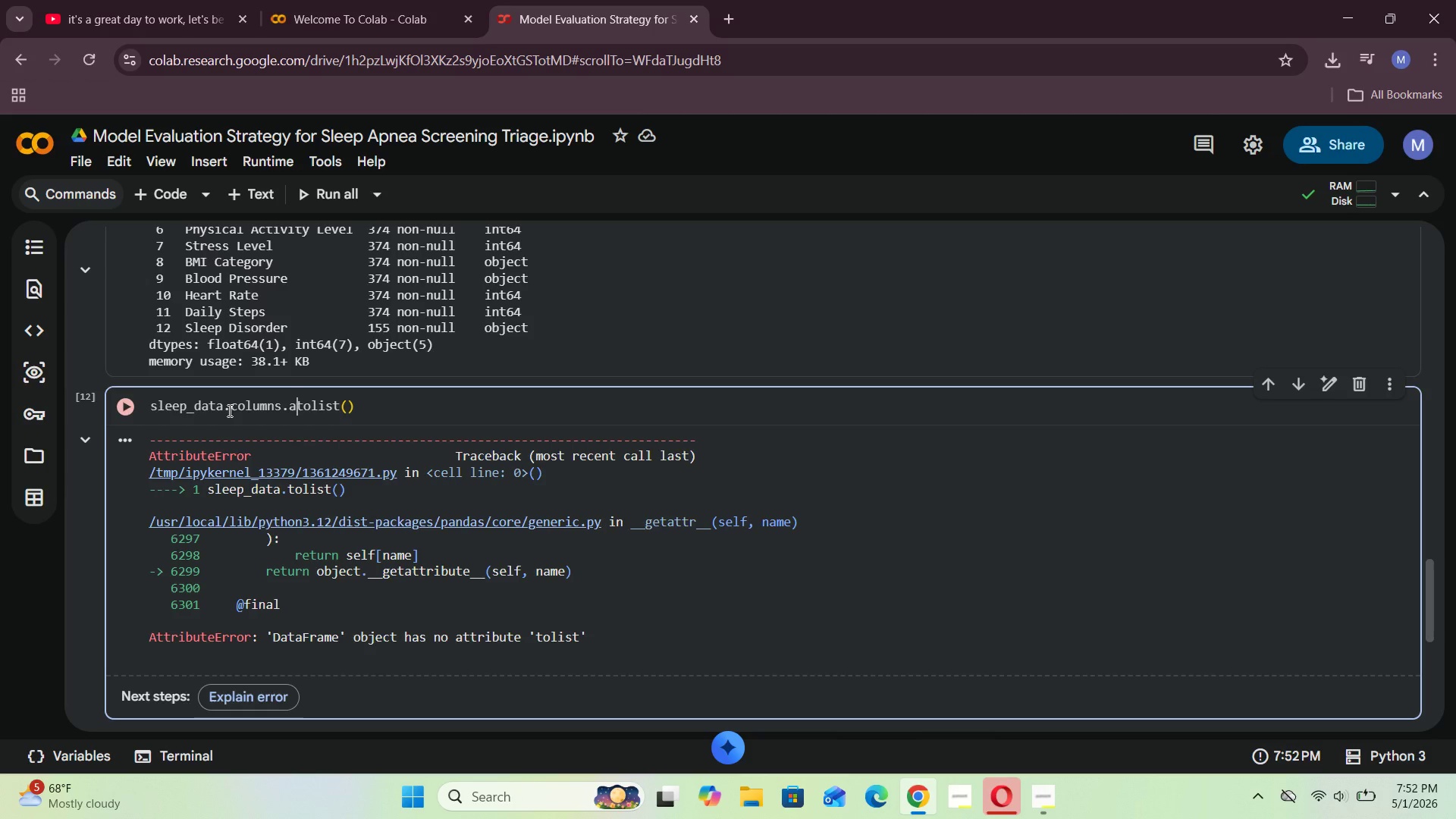 
key(Backspace)
 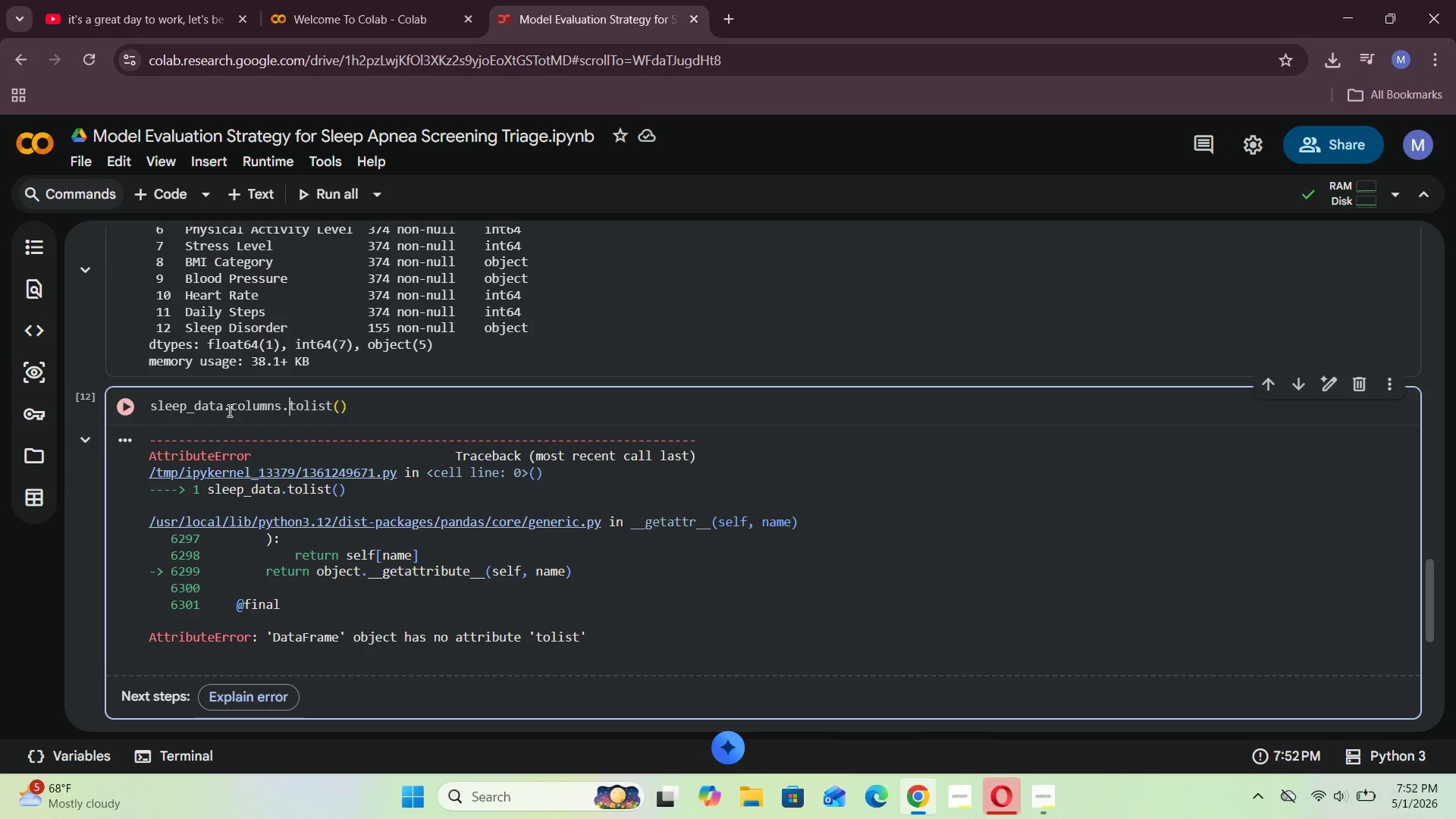 
key(Backspace)
 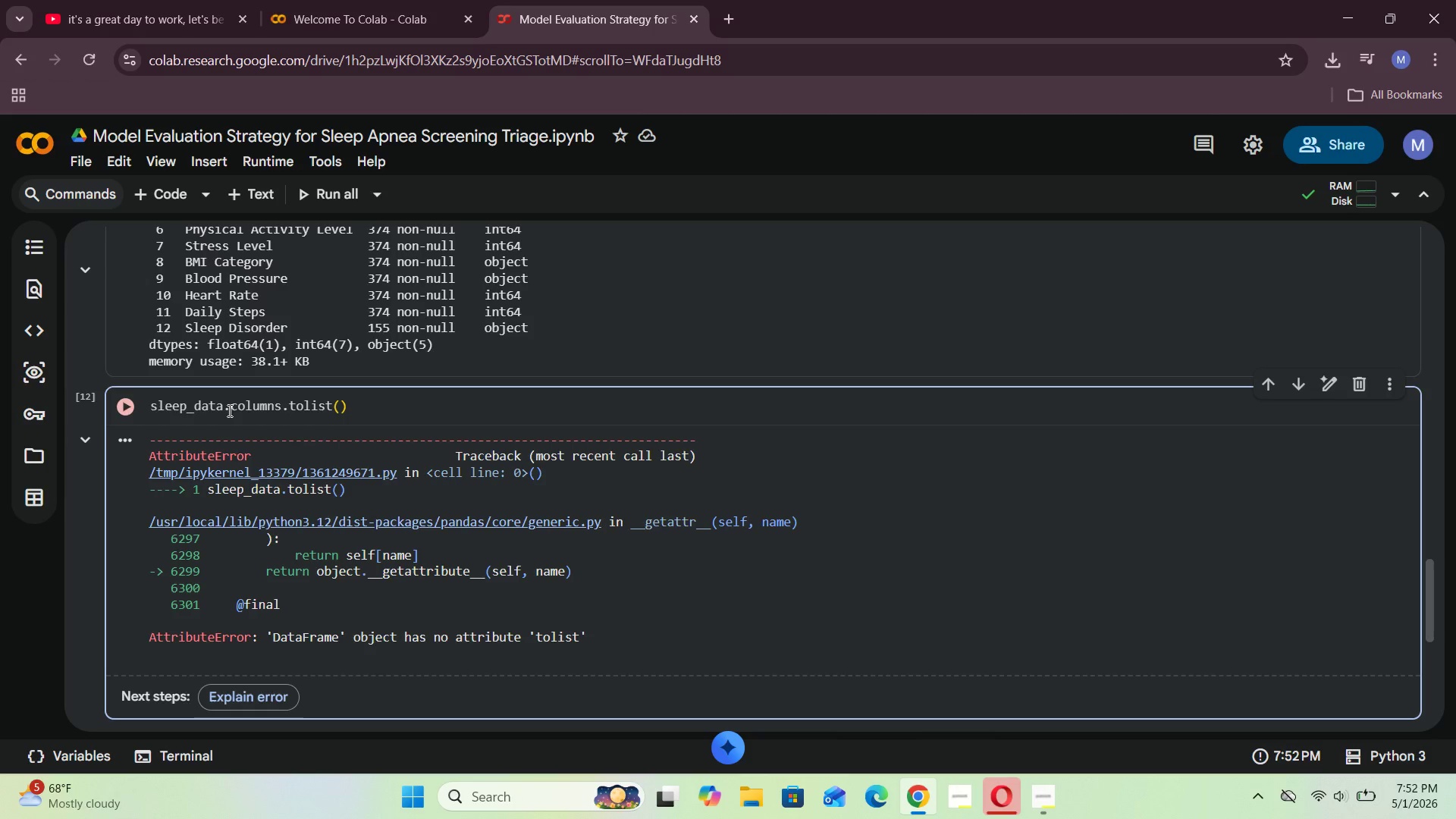 
key(Shift+Enter)
 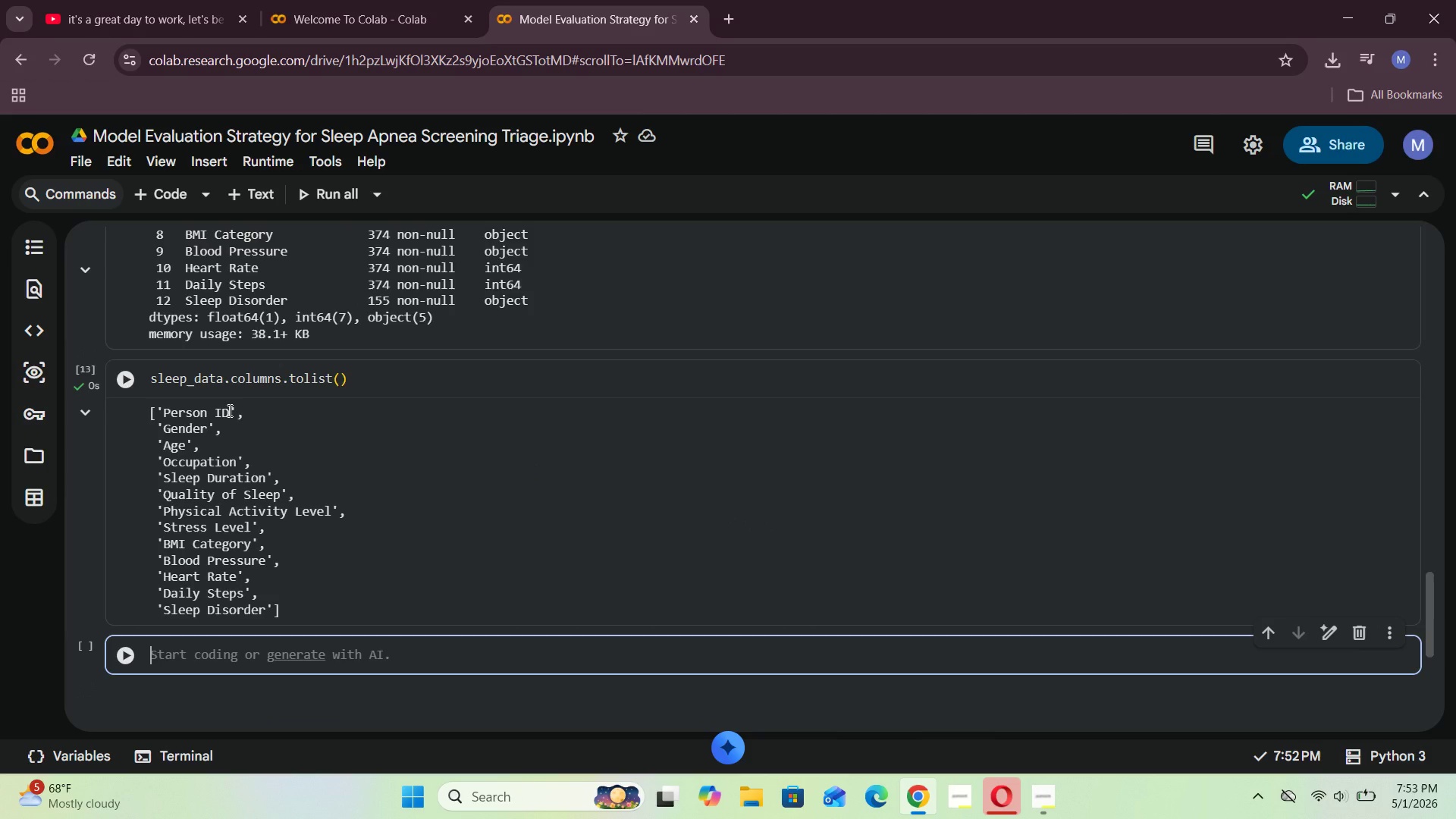 
key(Shift+ShiftRight)
 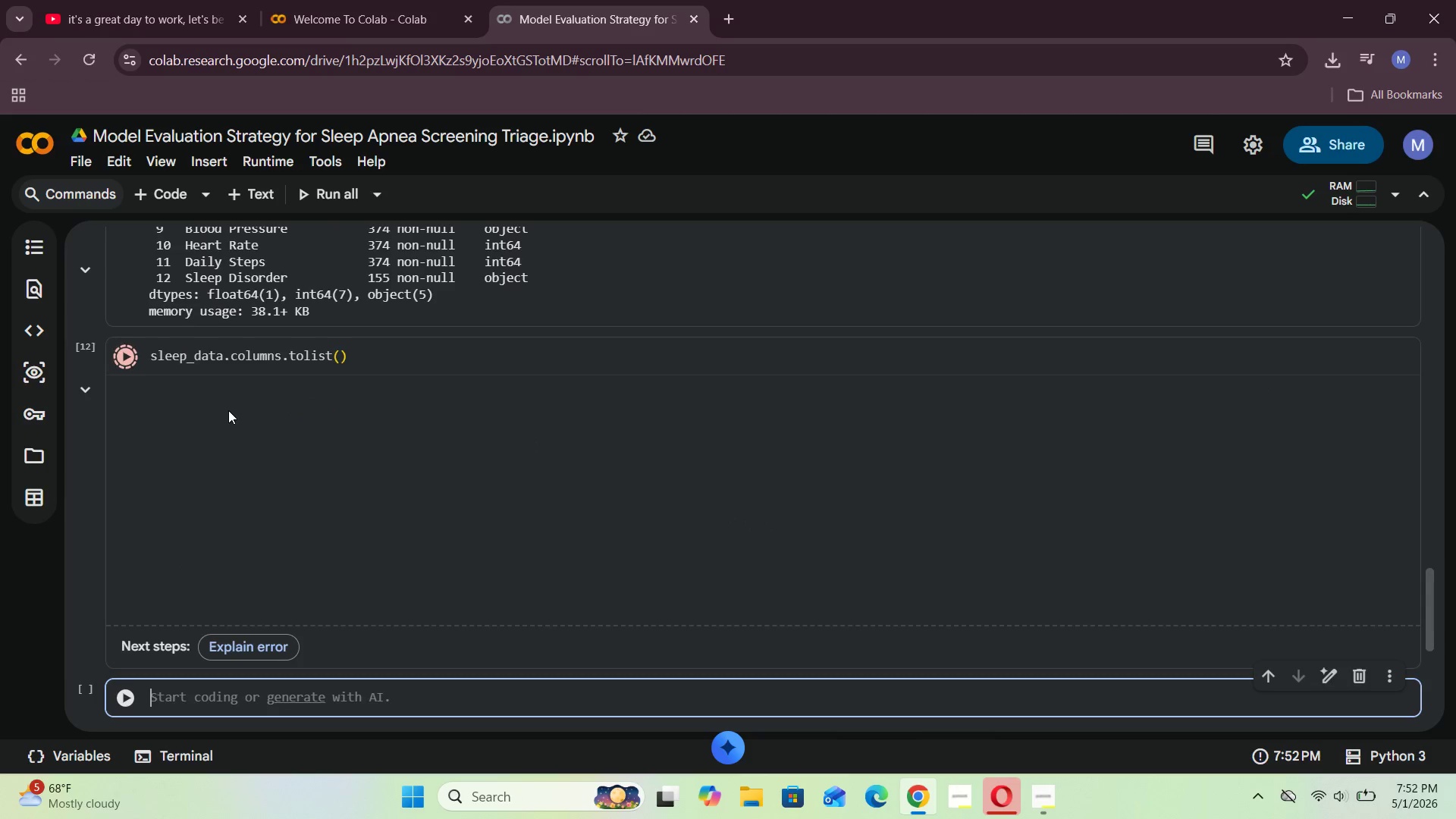 
wait(11.17)
 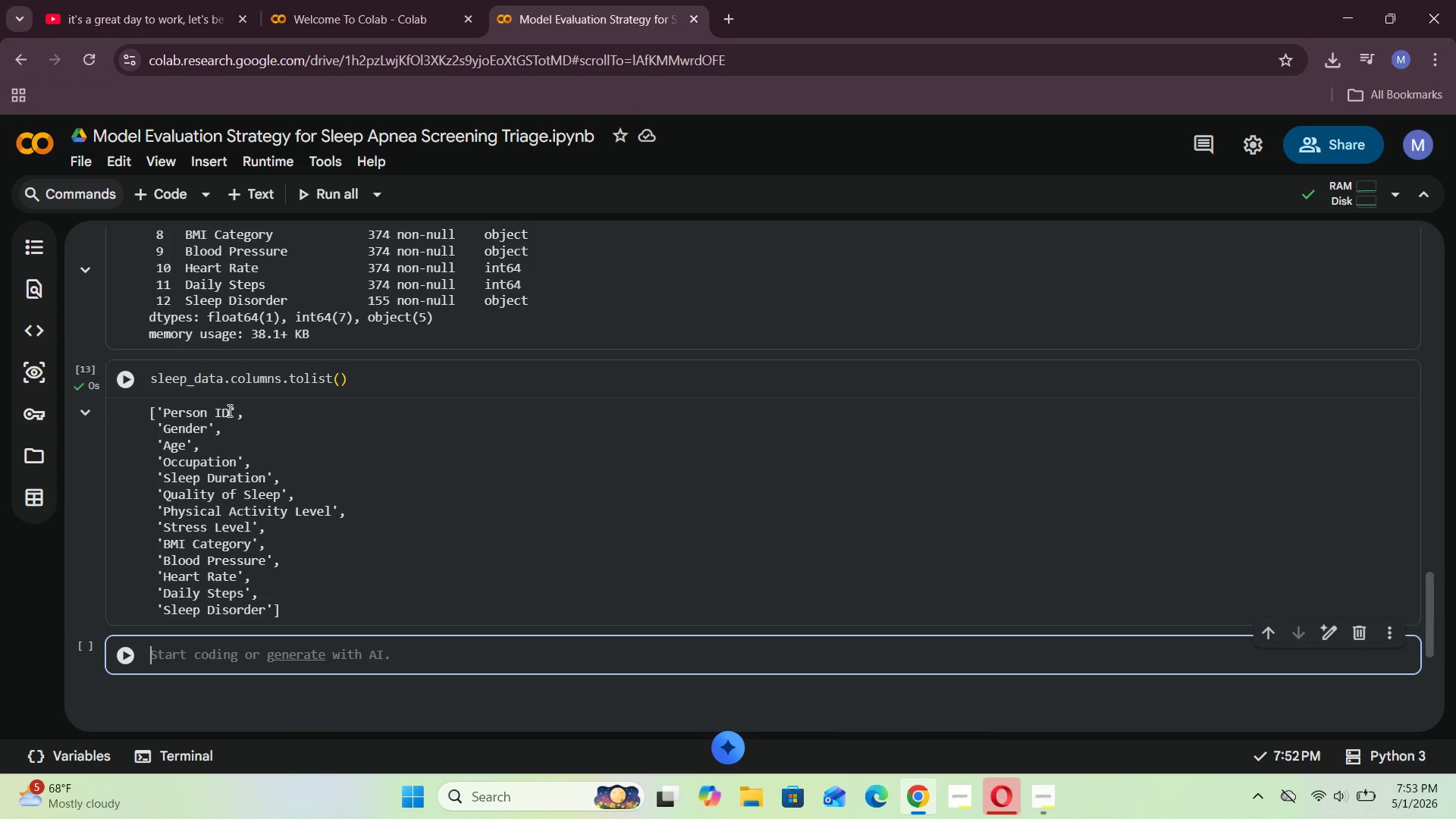 
scroll: coordinate [228, 410], scroll_direction: down, amount: 3.0
 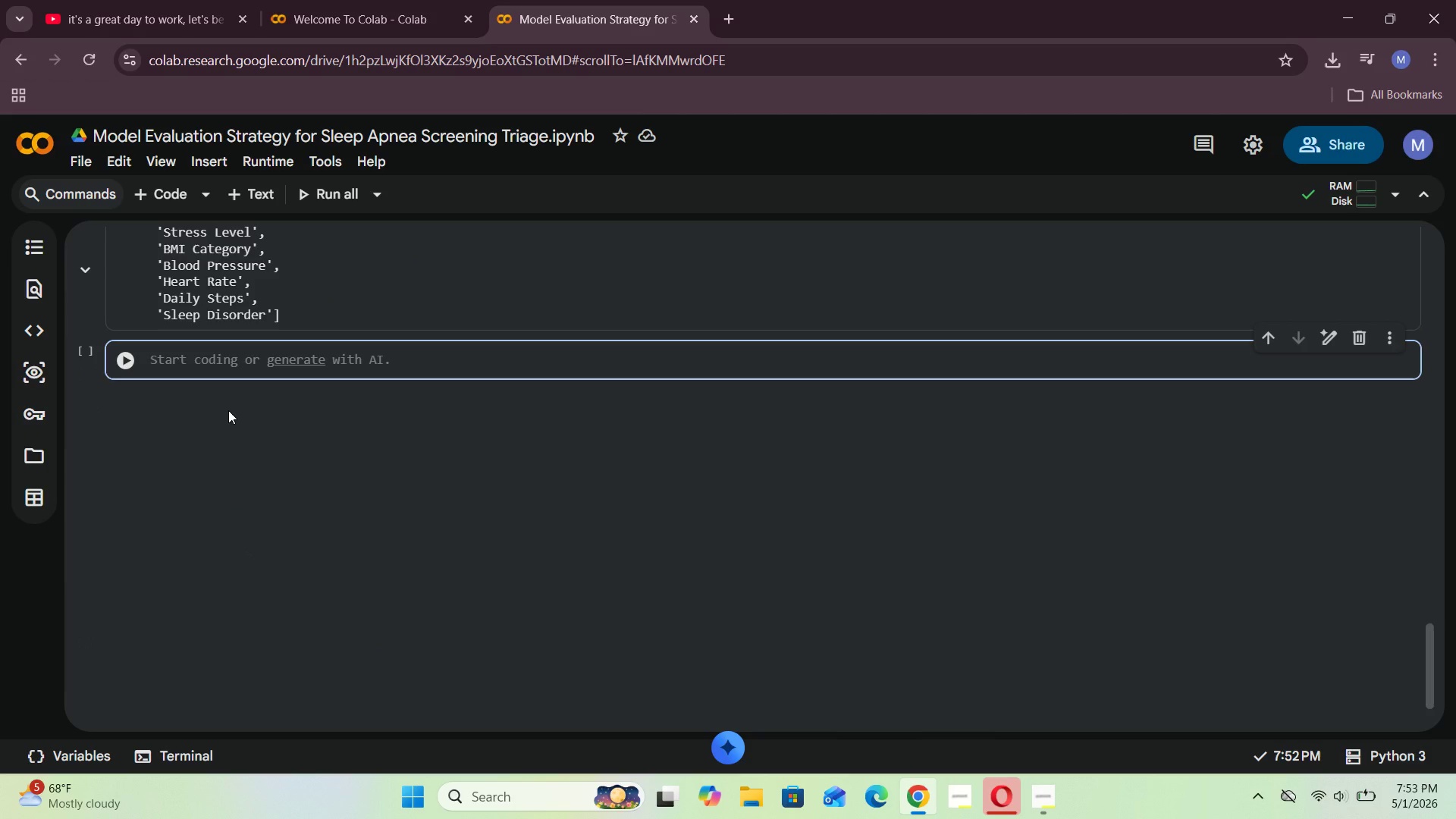 
wait(5.53)
 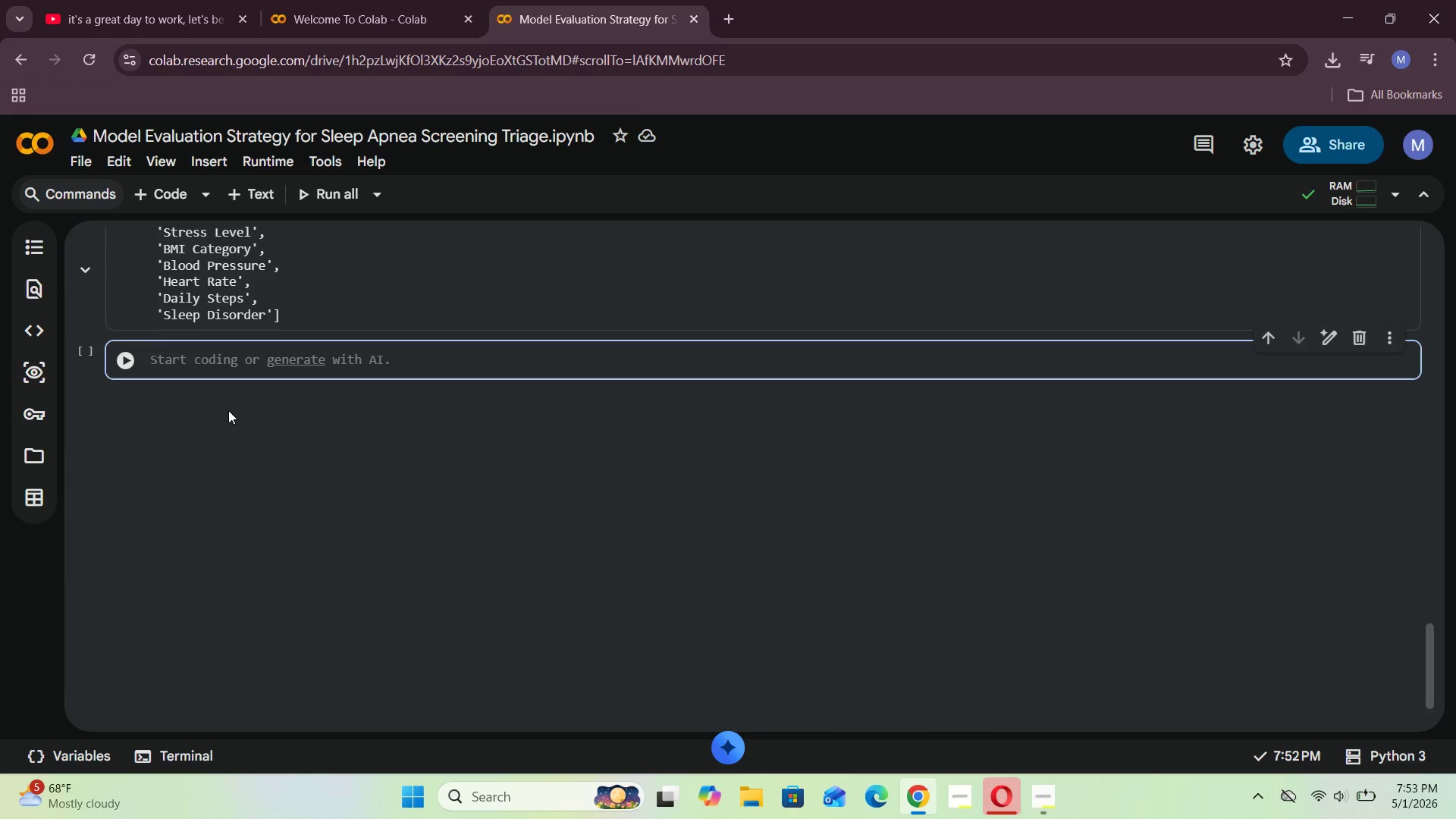 
left_click([186, 356])
 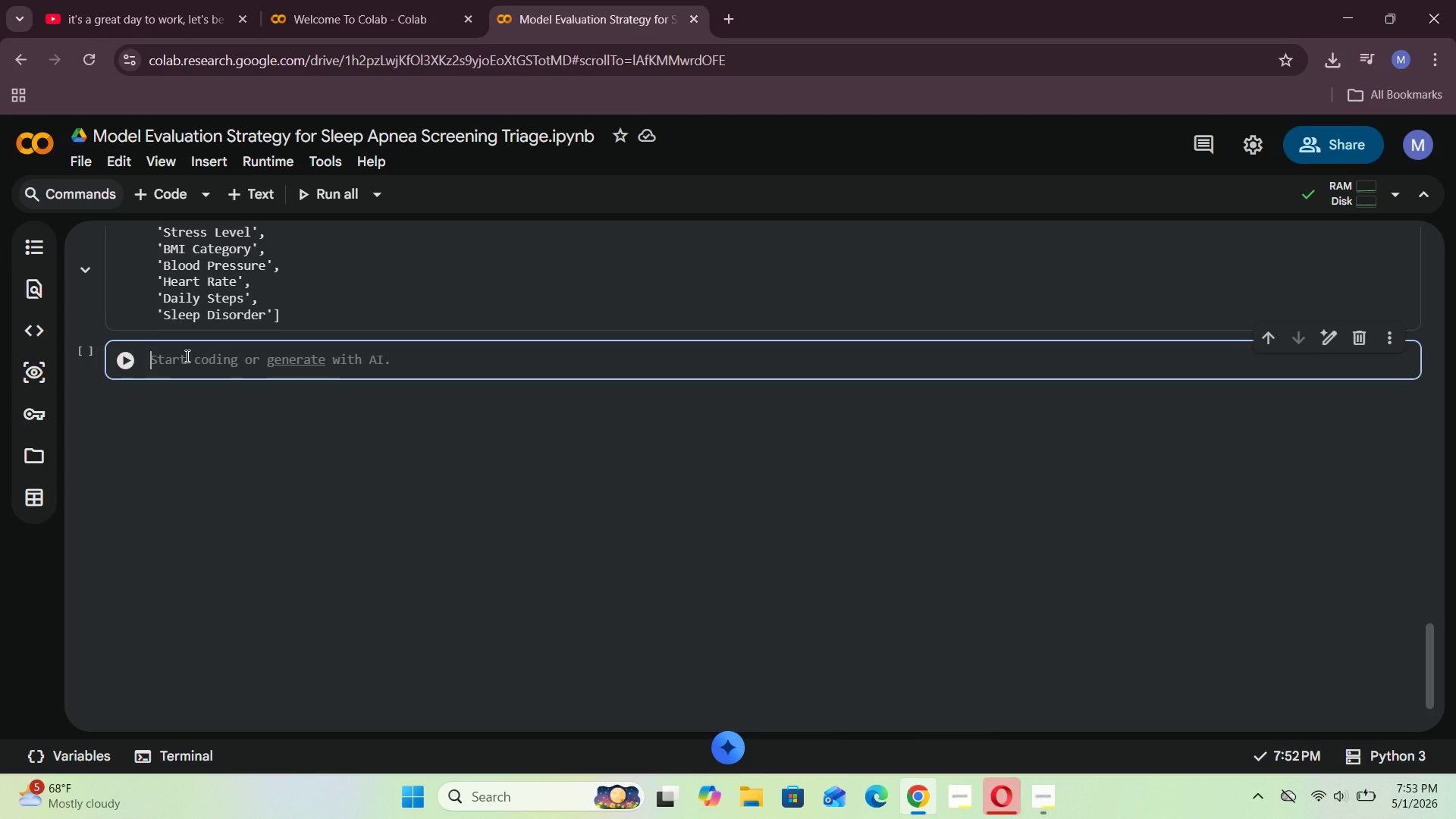 
wait(9.92)
 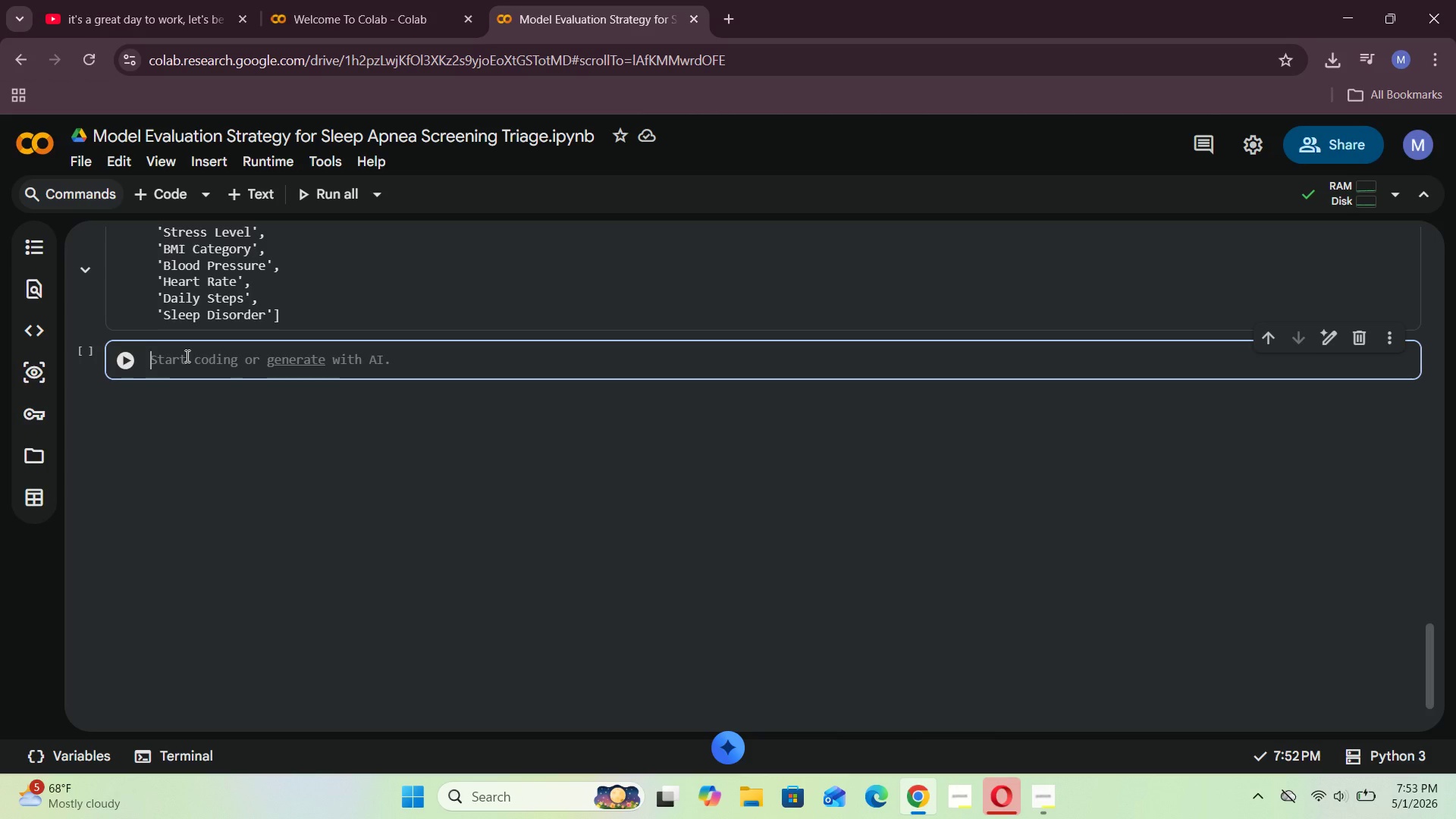 
scroll: coordinate [216, 351], scroll_direction: down, amount: 1.0
 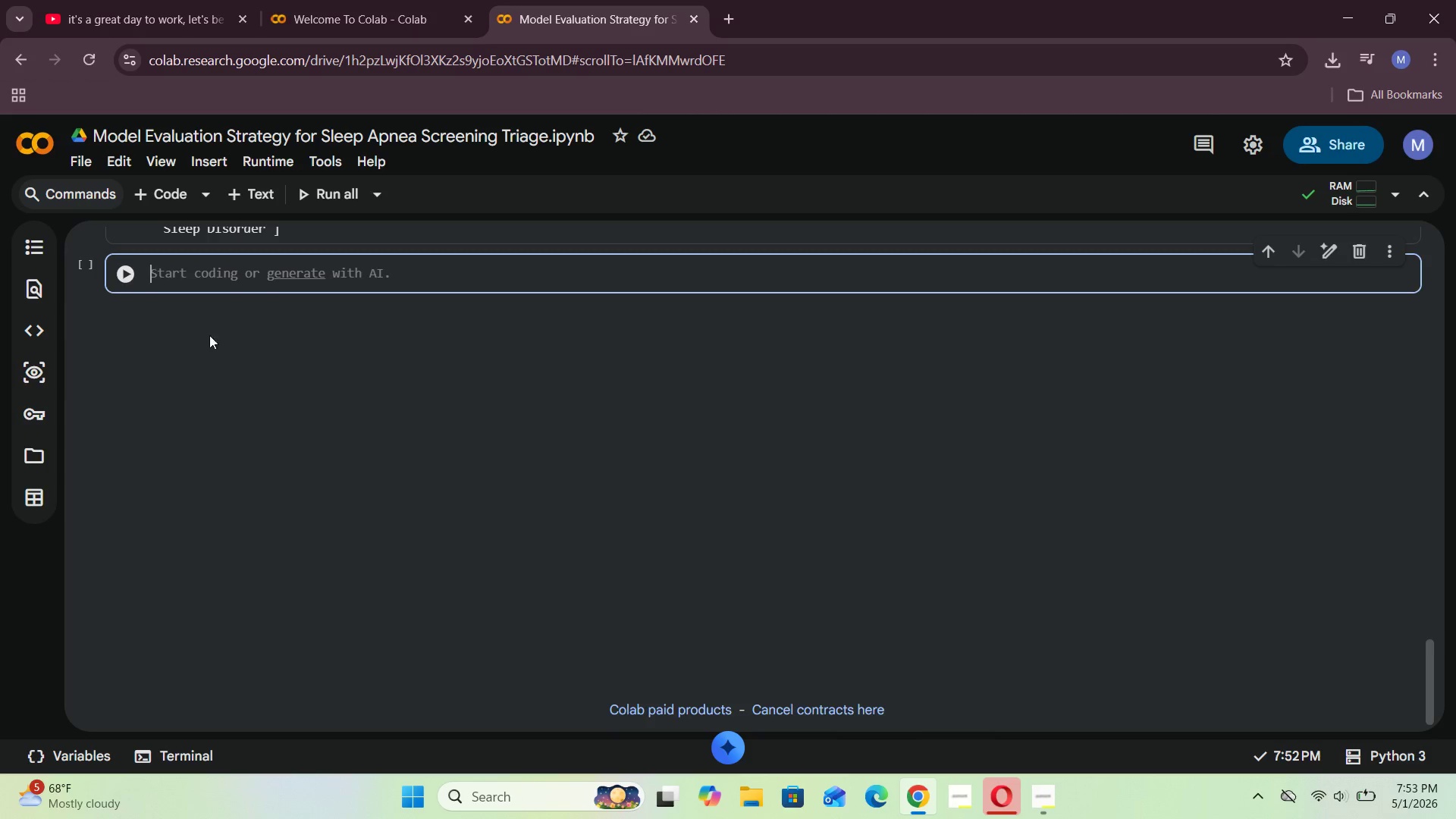 
scroll: coordinate [198, 309], scroll_direction: up, amount: 8.0
 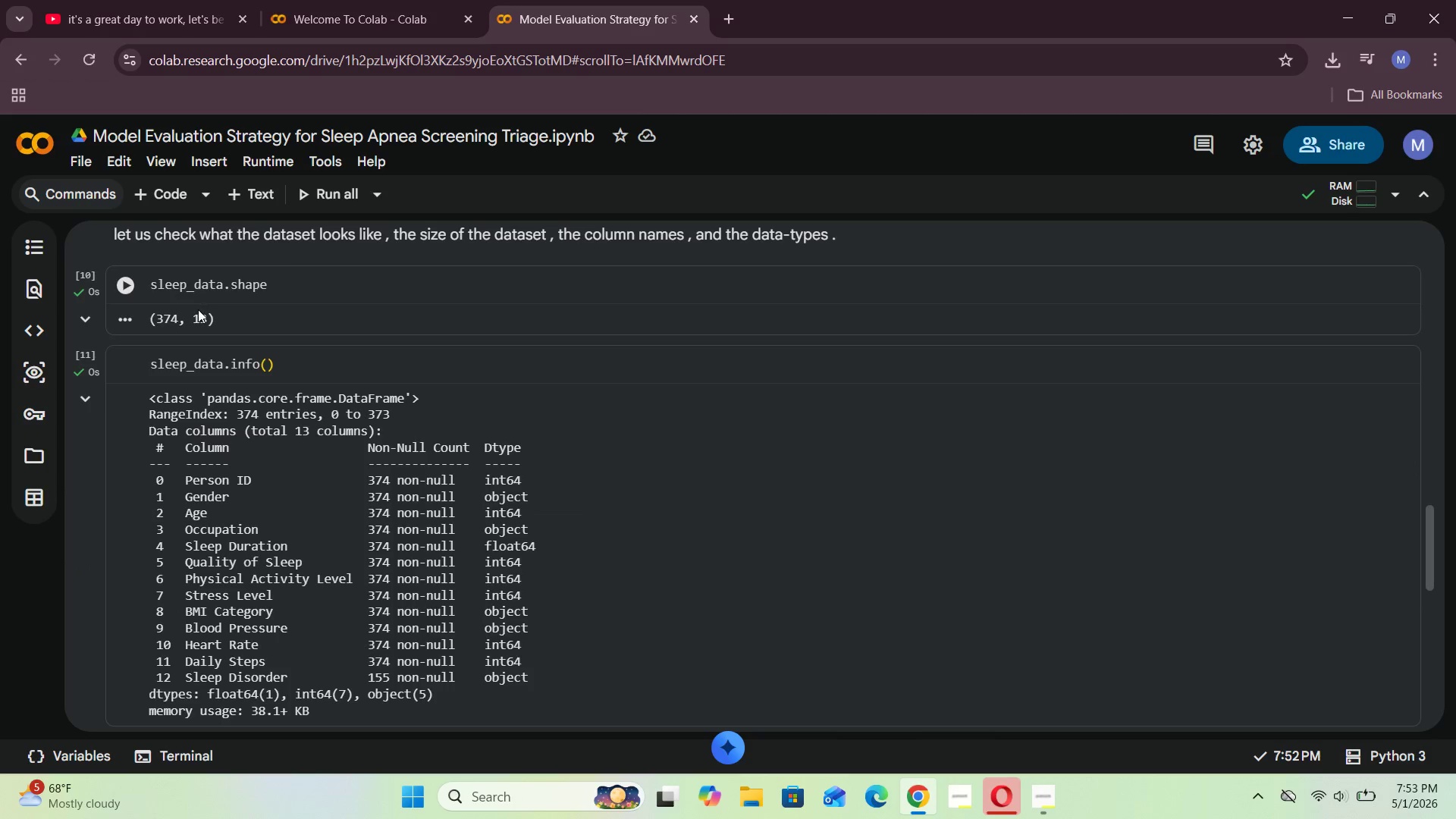 
scroll: coordinate [202, 331], scroll_direction: down, amount: 7.0
 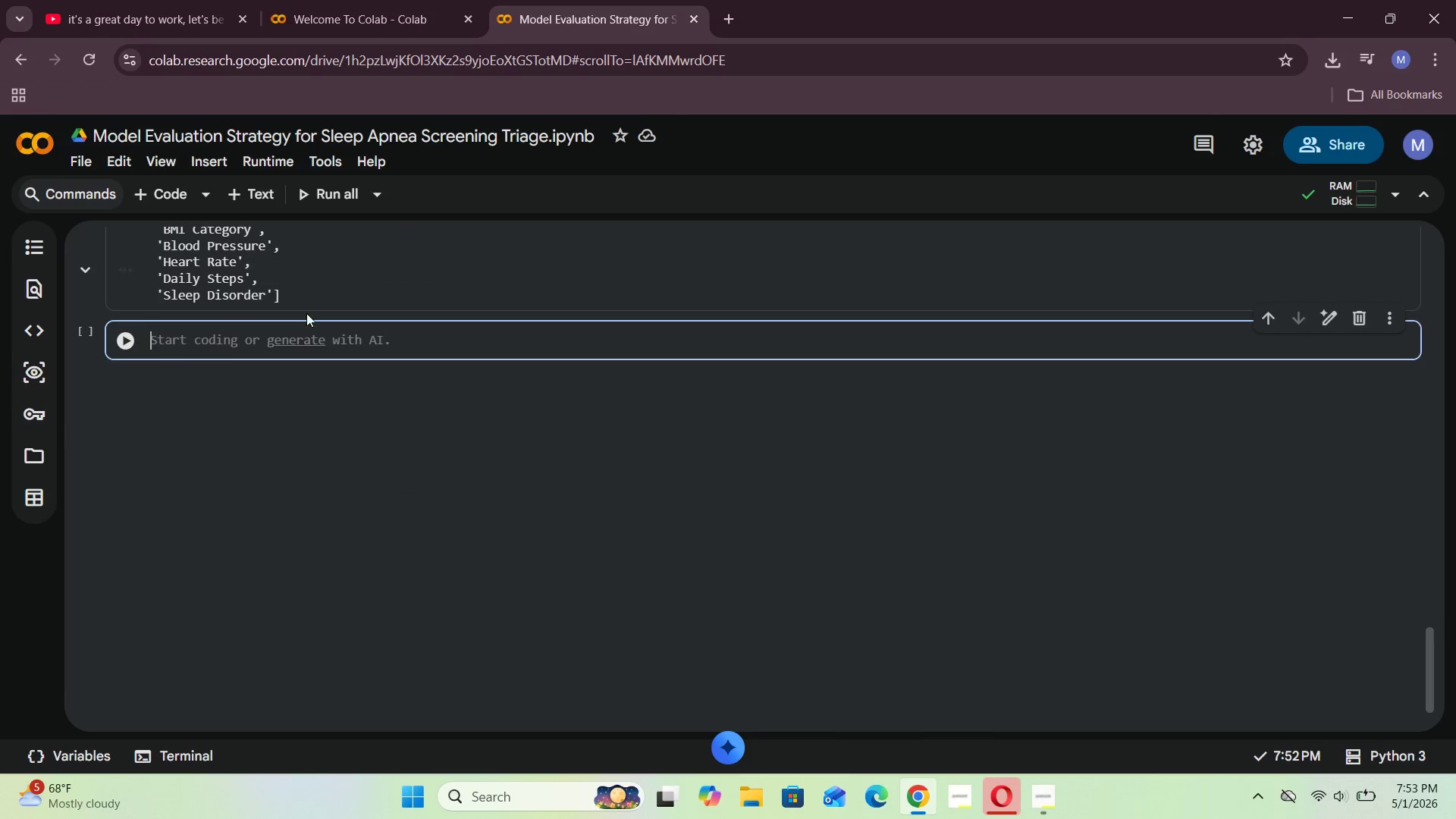 
left_click([314, 291])
 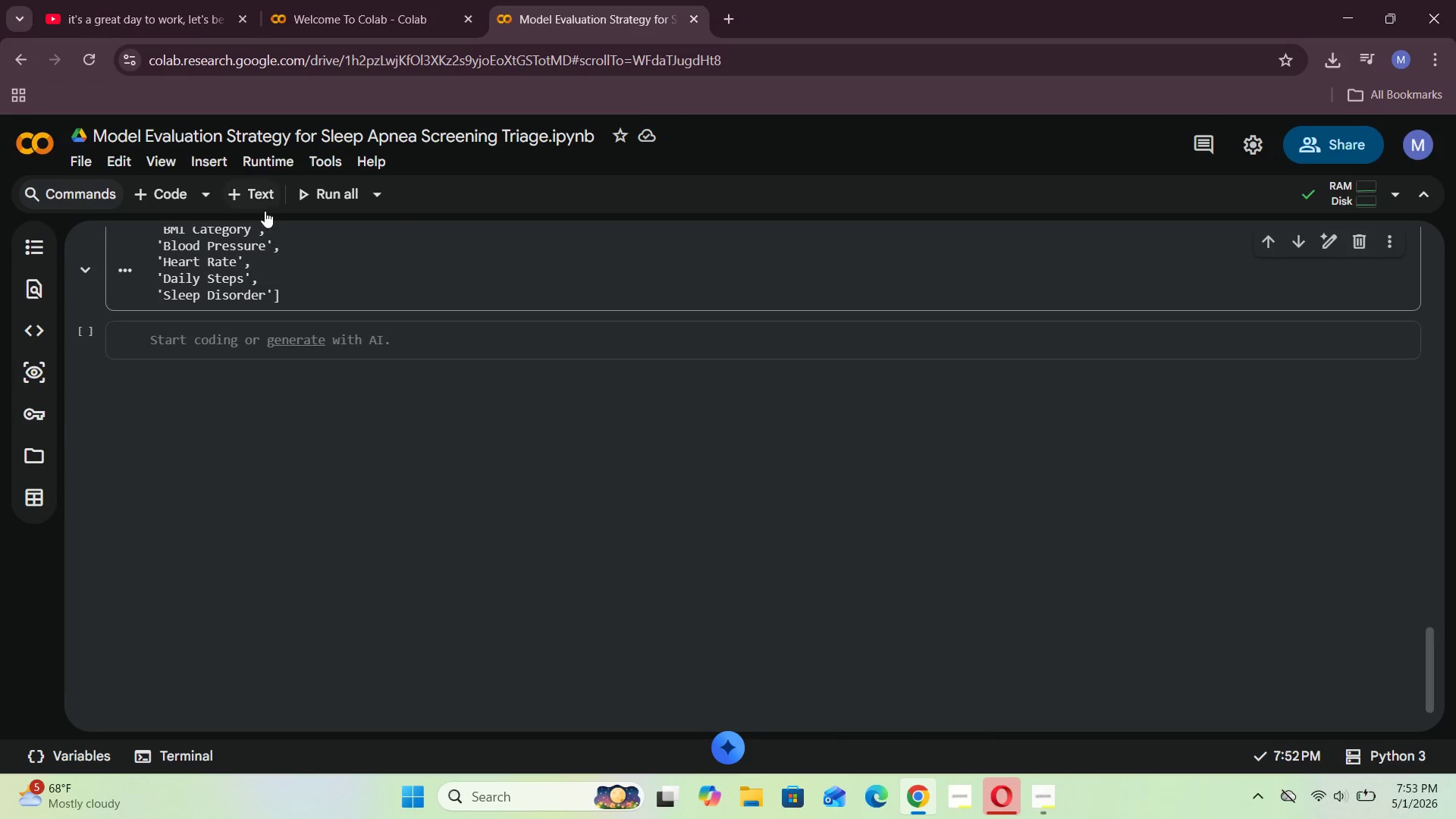 
left_click([259, 197])
 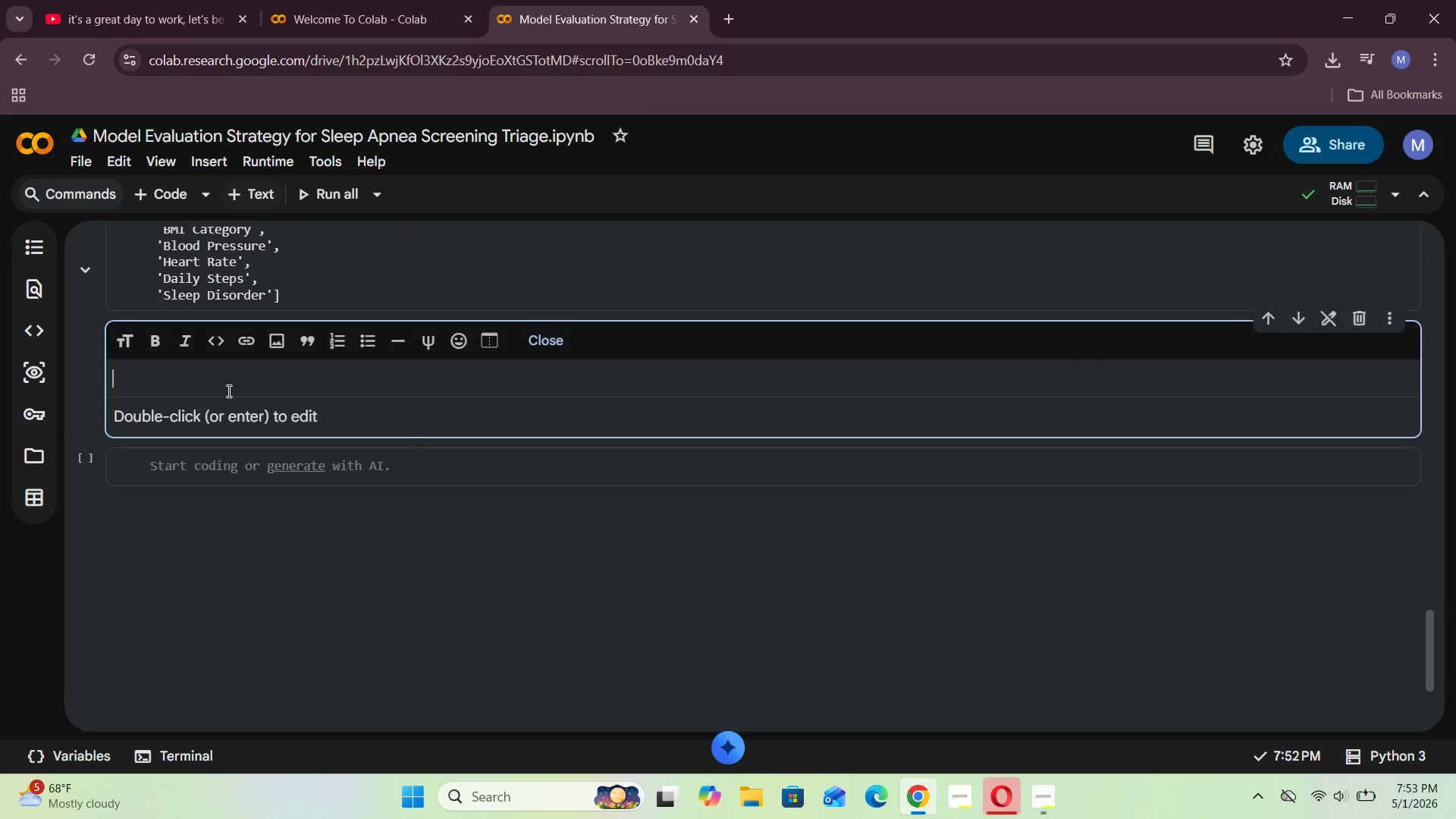 
left_click([227, 381])
 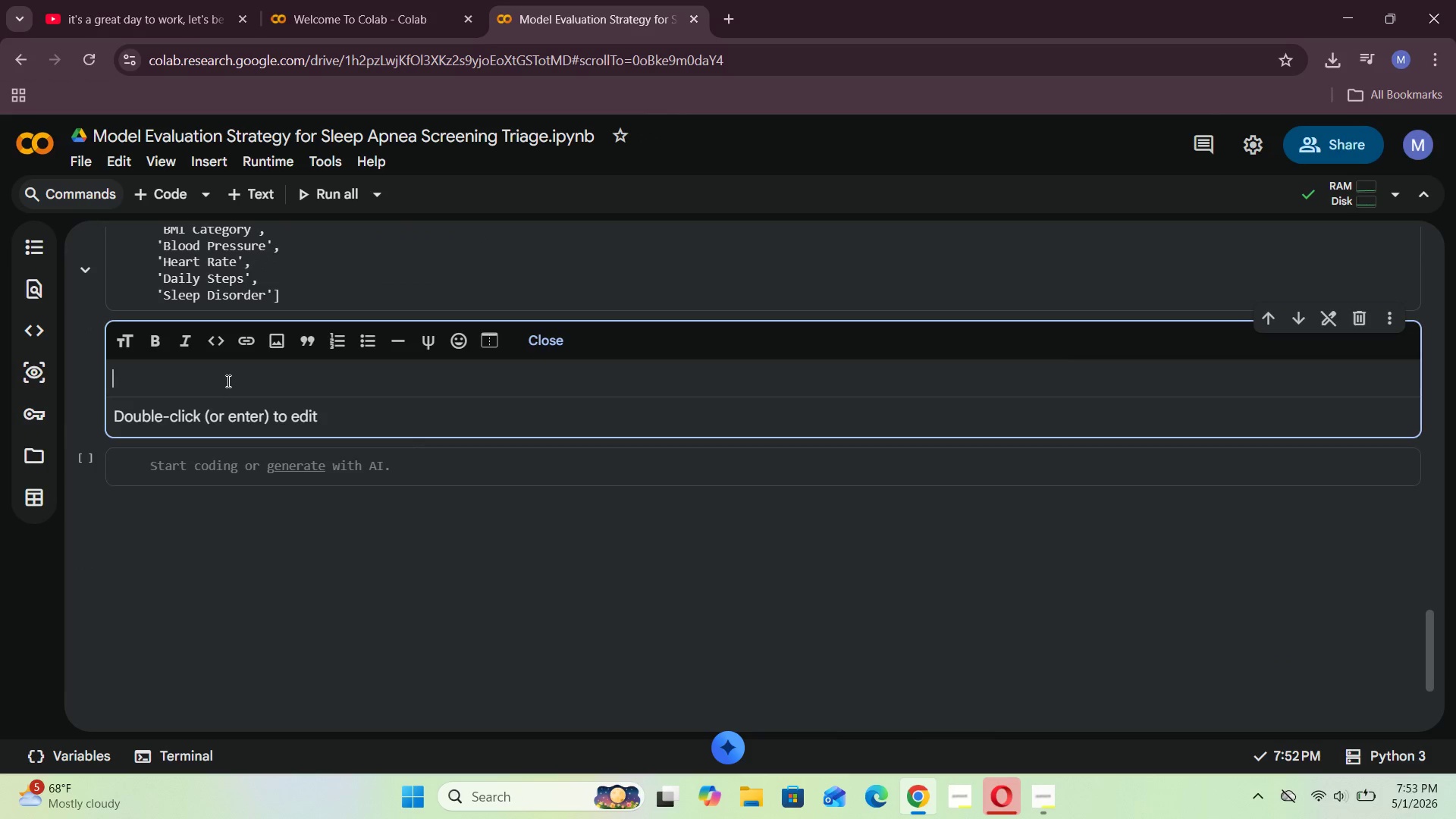 
type(Chec)
 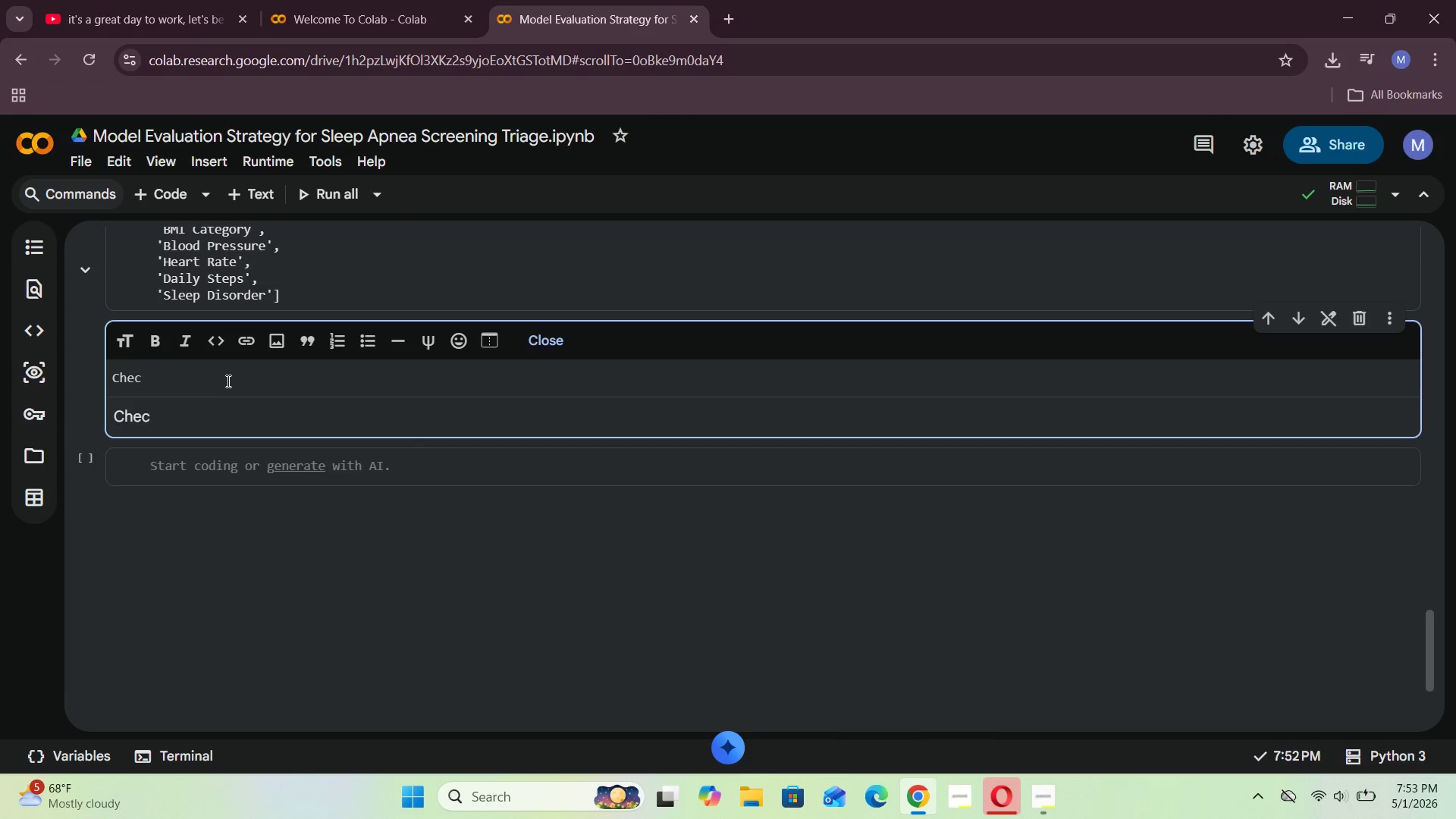 
key(Backspace)
key(Backspace)
key(Backspace)
key(Backspace)
type(The target for)
key(Backspace)
key(Backspace)
key(Backspace)
type(class fr ths project  the ``)
 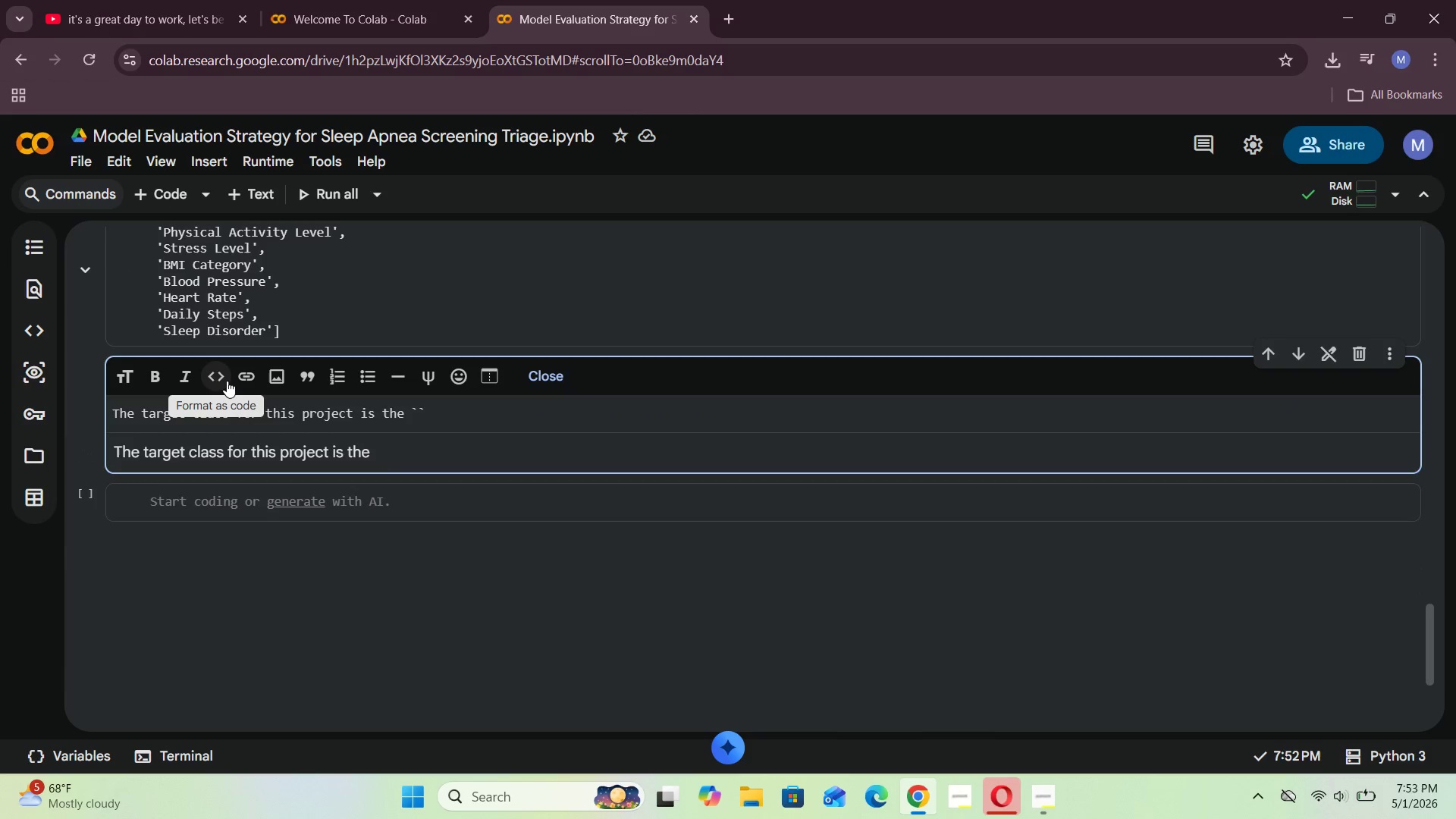 
hold_key(key=I, duration=0.31)
 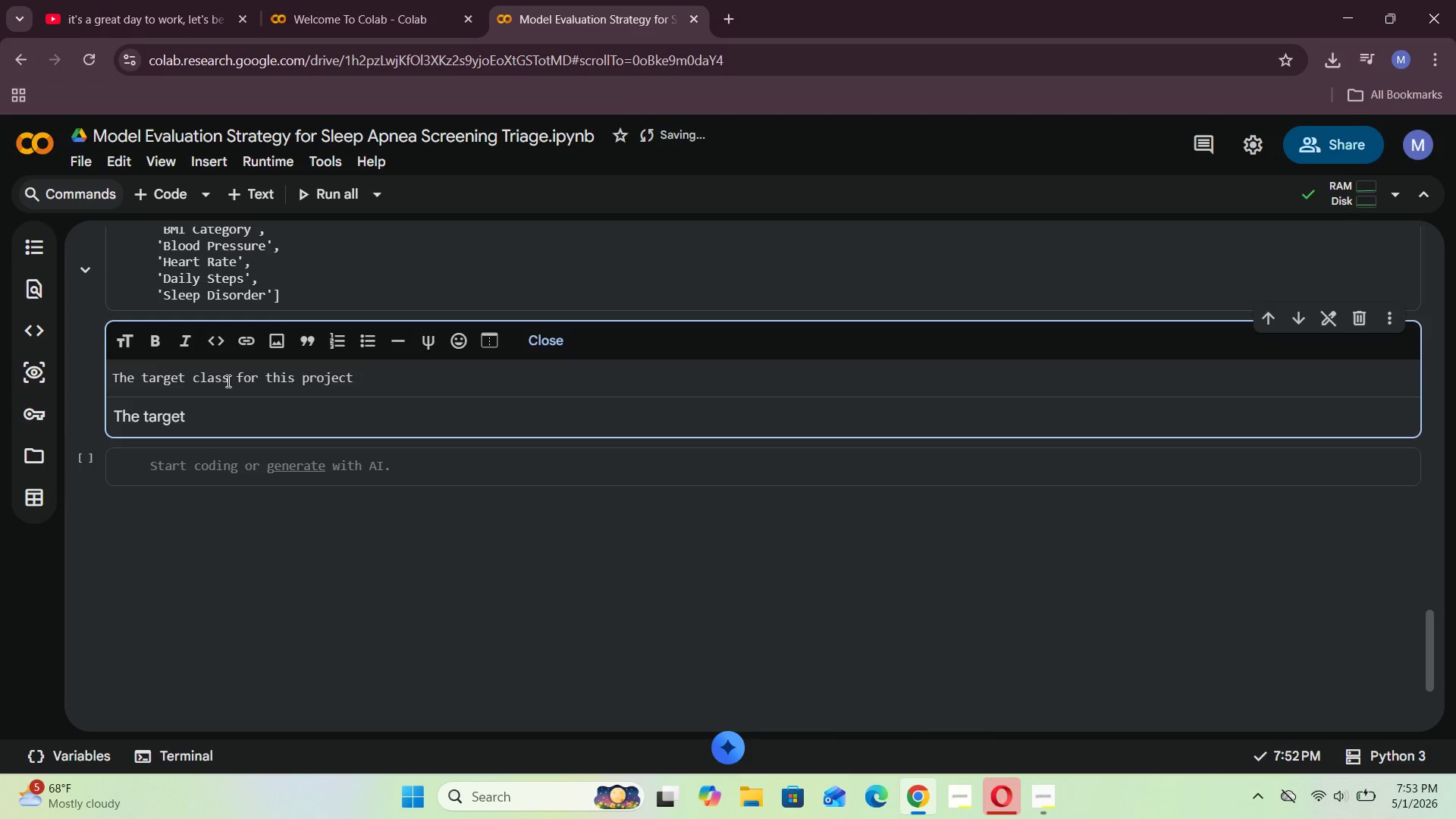 
hold_key(key=I, duration=0.36)
 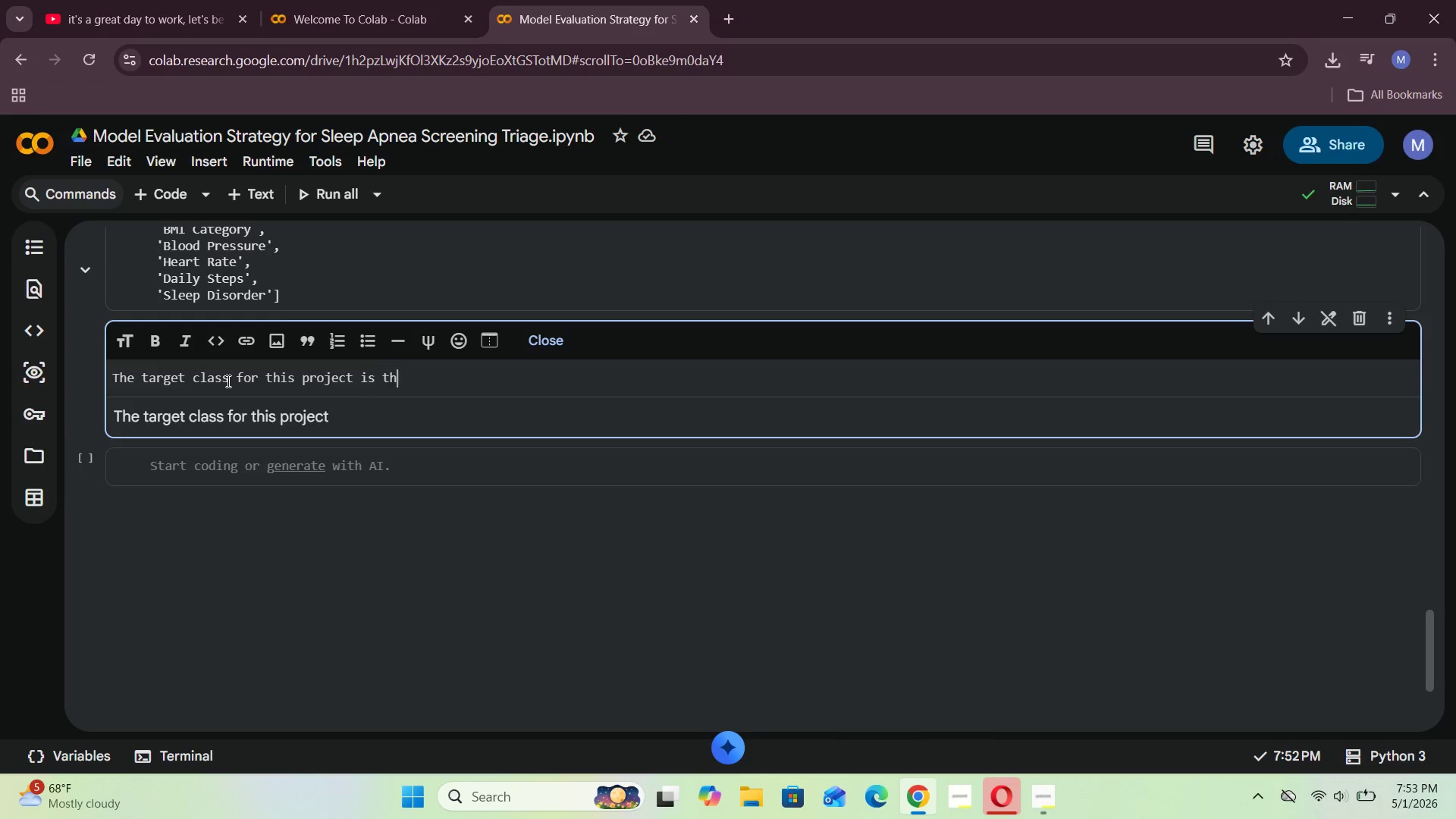 
key(ArrowLeft)
 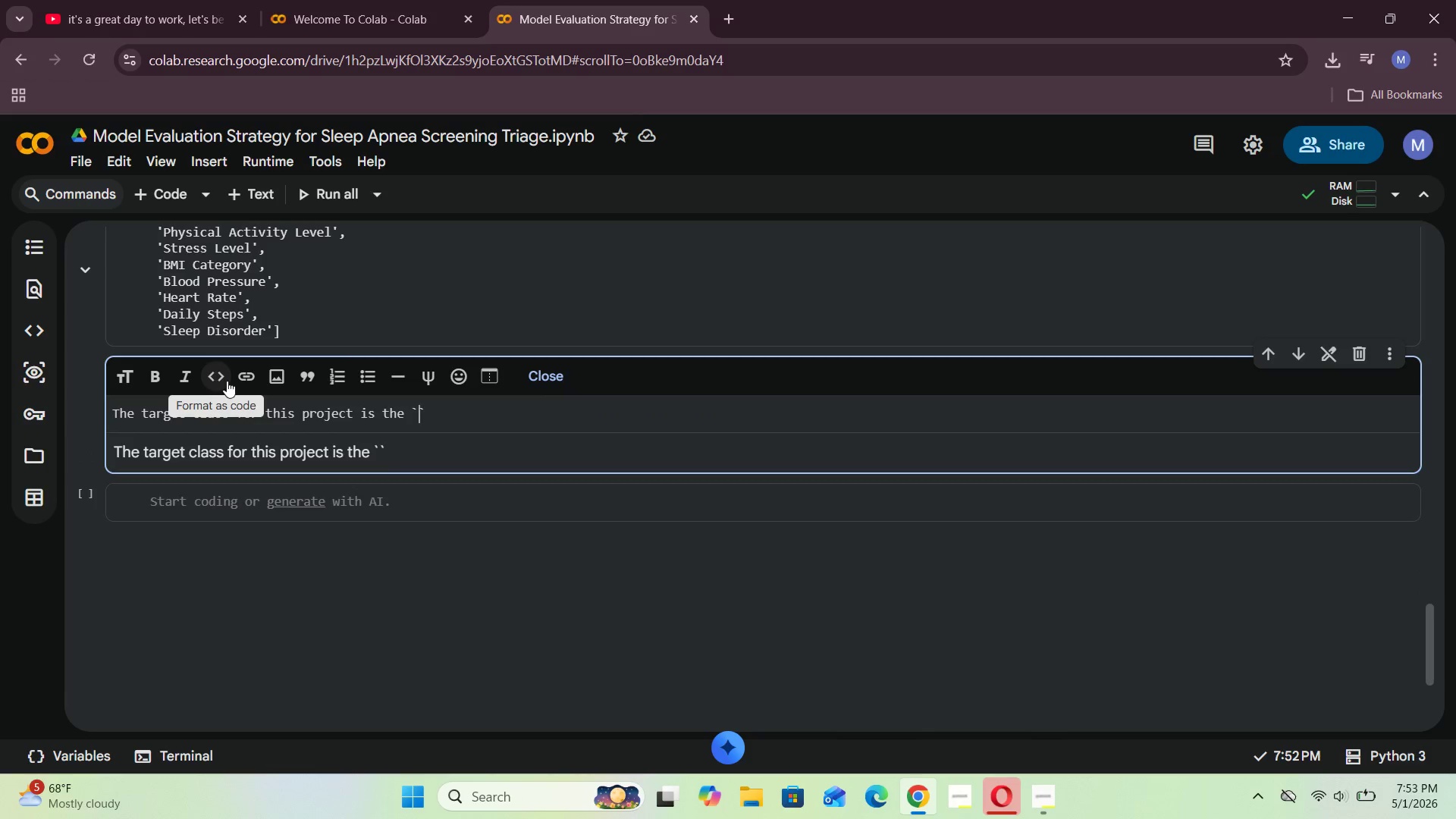 
type(Sleep Disc)
key(Backspace)
type(order)
 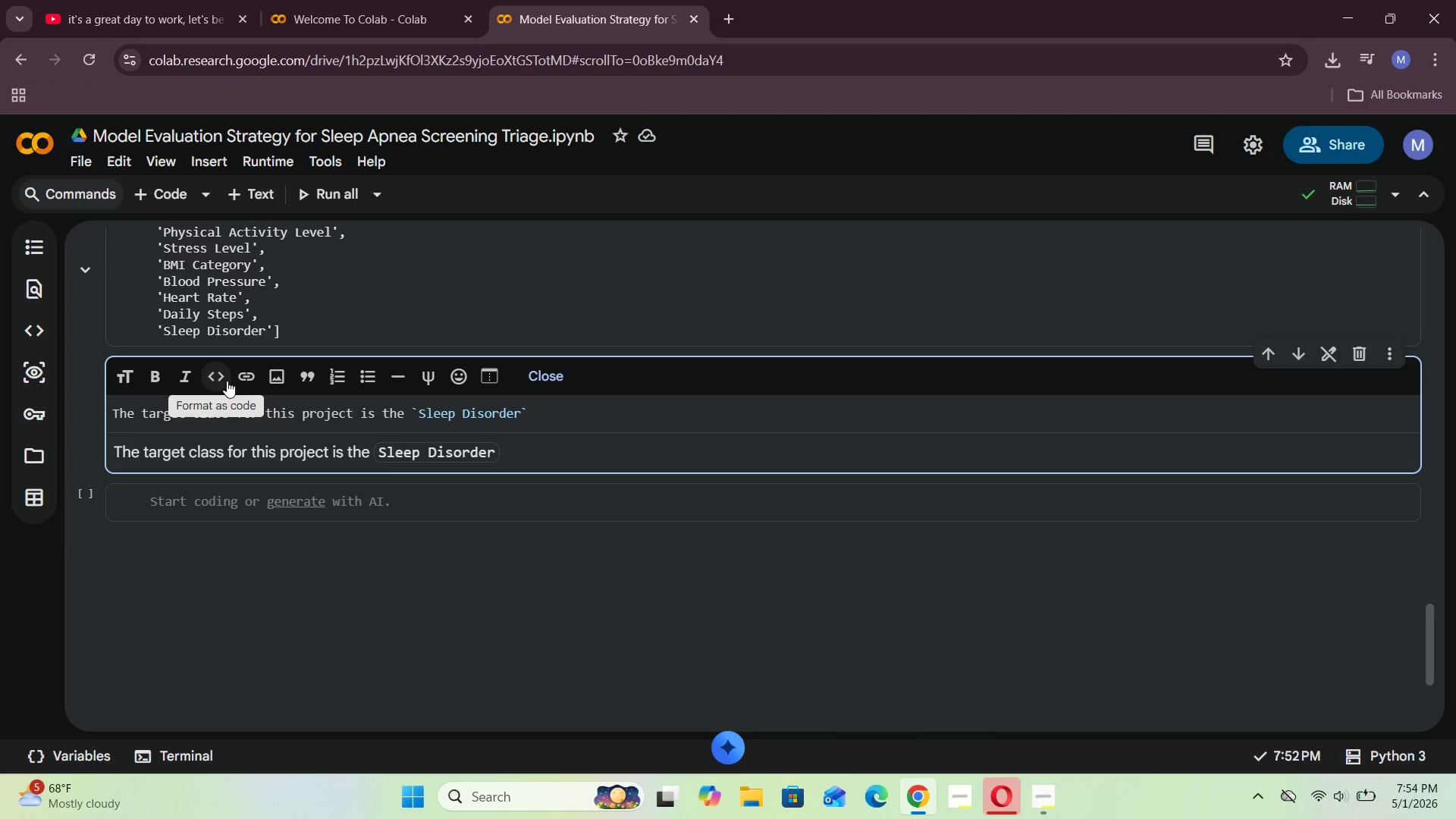 
key(ArrowRight)
 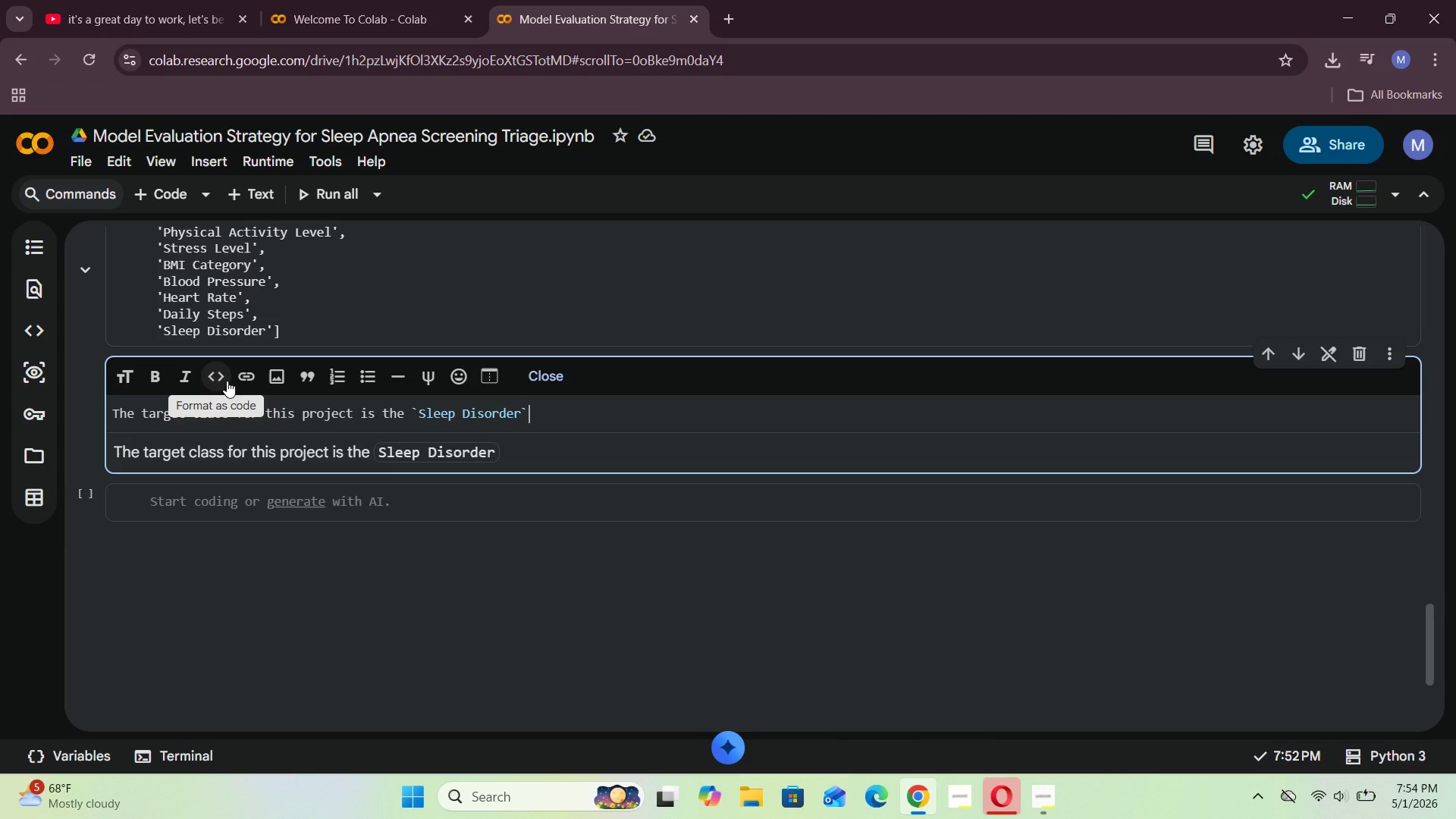 
key(ArrowRight)
 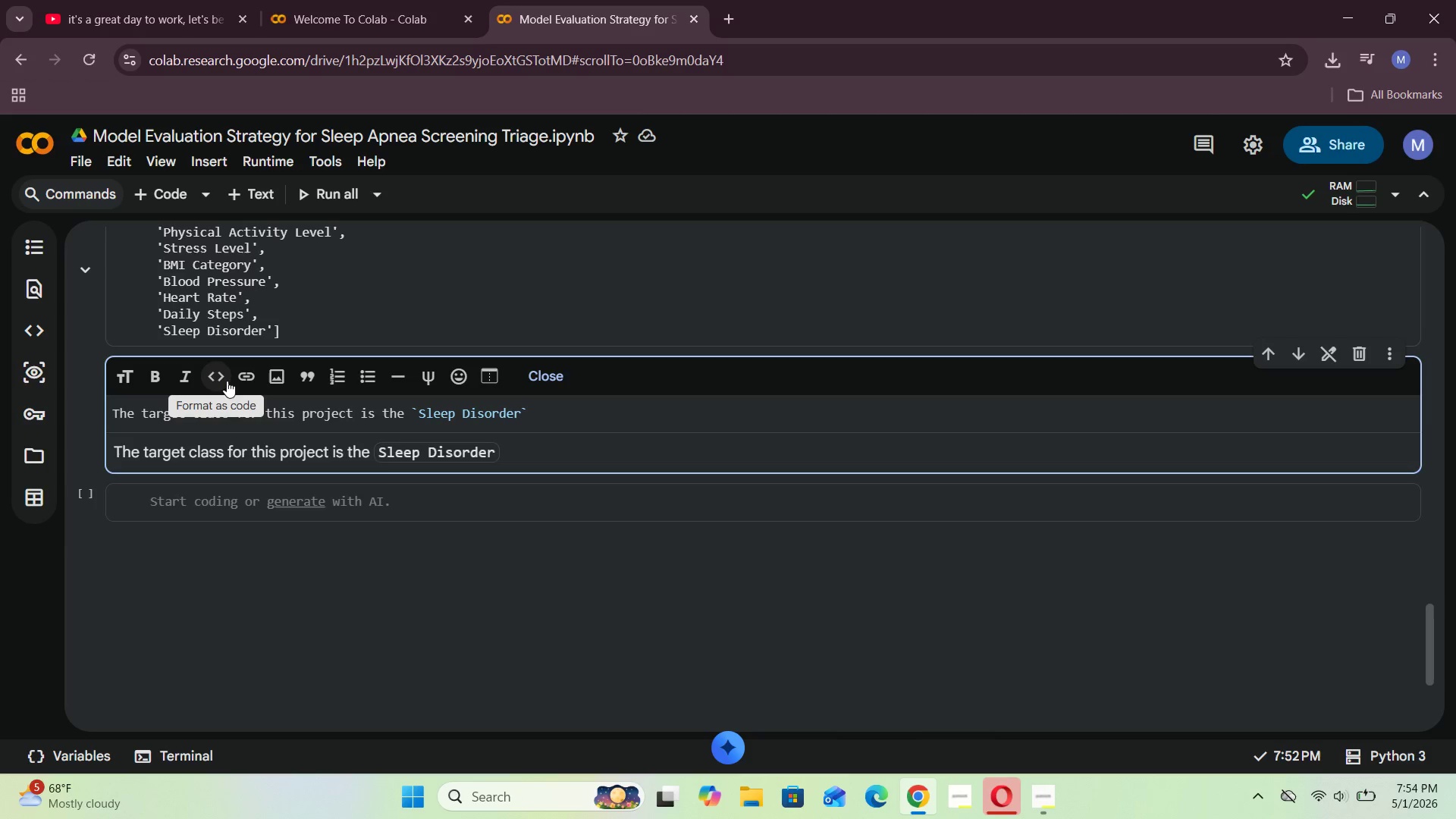 
type( column. )
 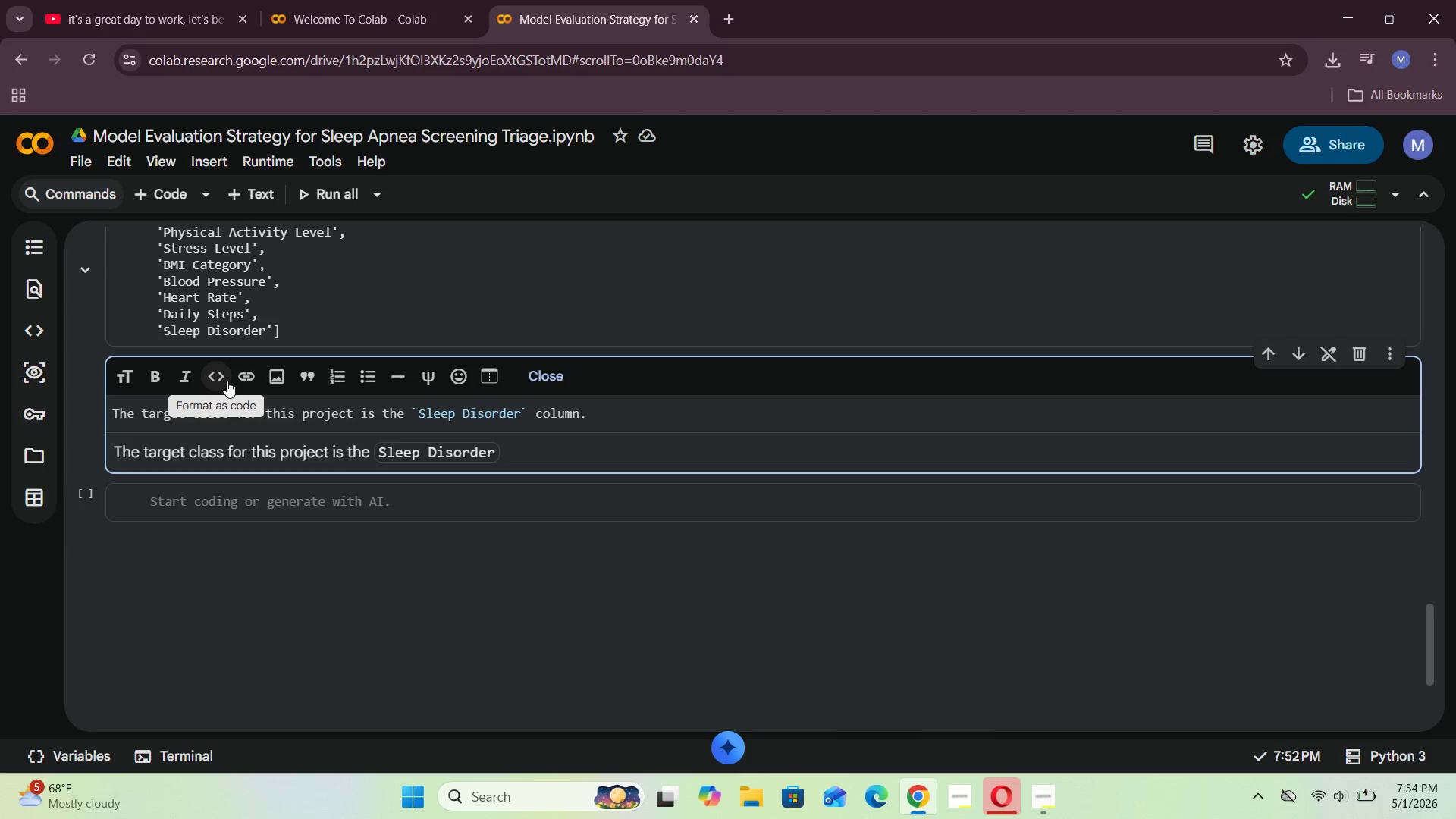 
key(Enter)
 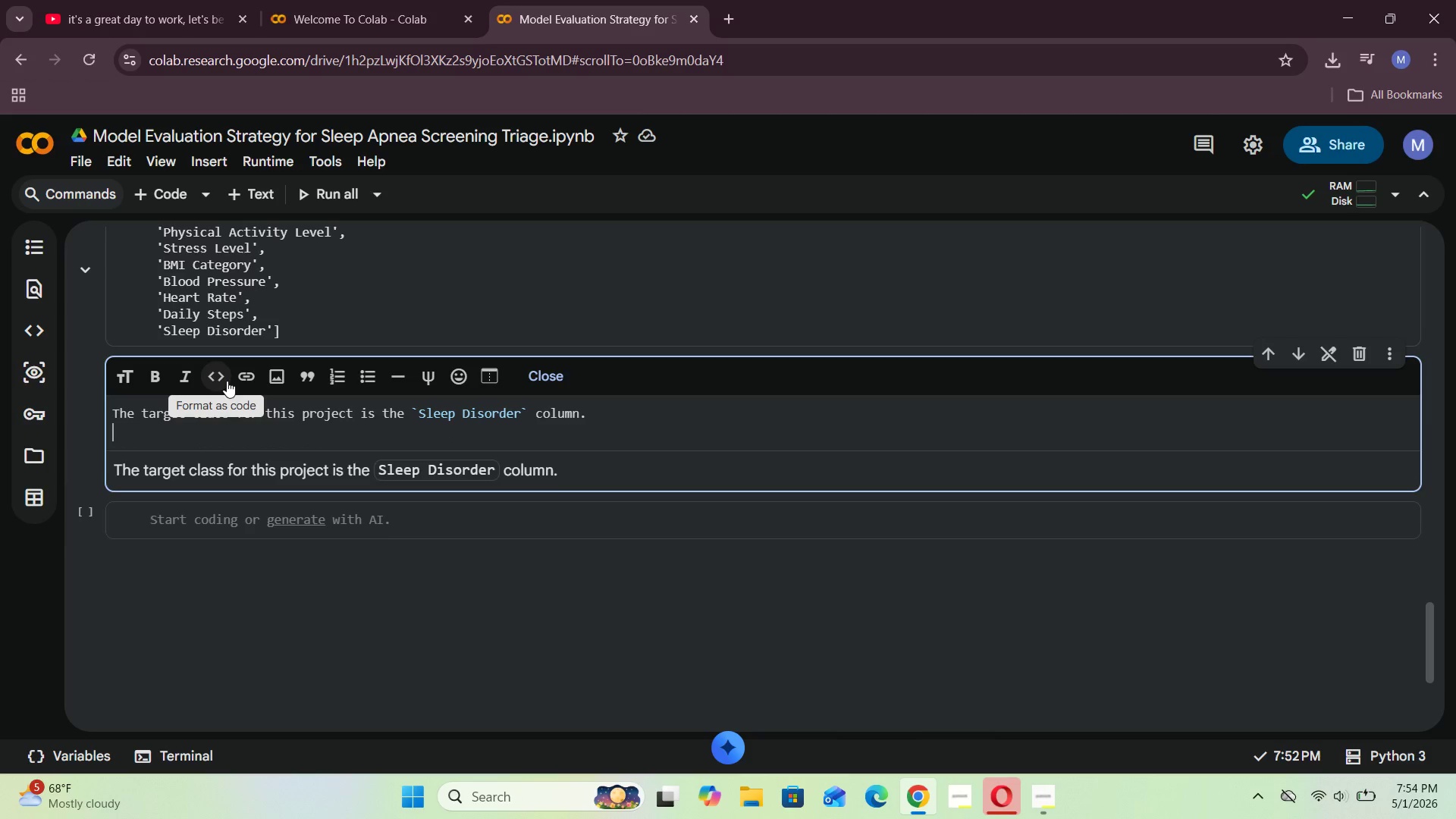 
type(So tht)
key(Backspace)
type(at )
key(Backspace)
key(Backspace)
key(Backspace)
type(Inorder t c)
key(Backspace)
type(checl)
key(Backspace)
type(k the class distribution to see how many observations belong to each sleep disc)
key(Backspace)
type(order category.)
 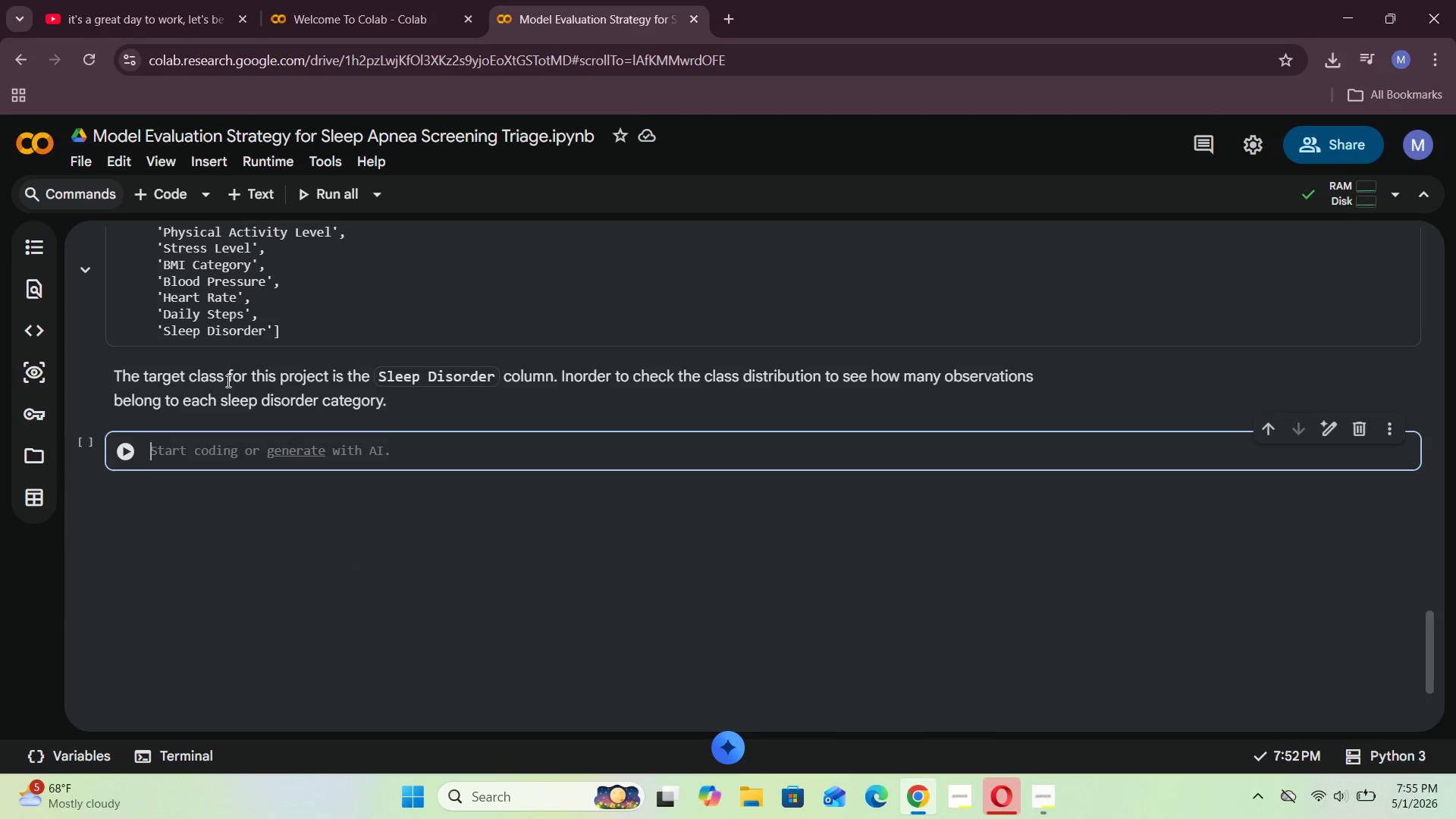 
key(Shift+Enter)
 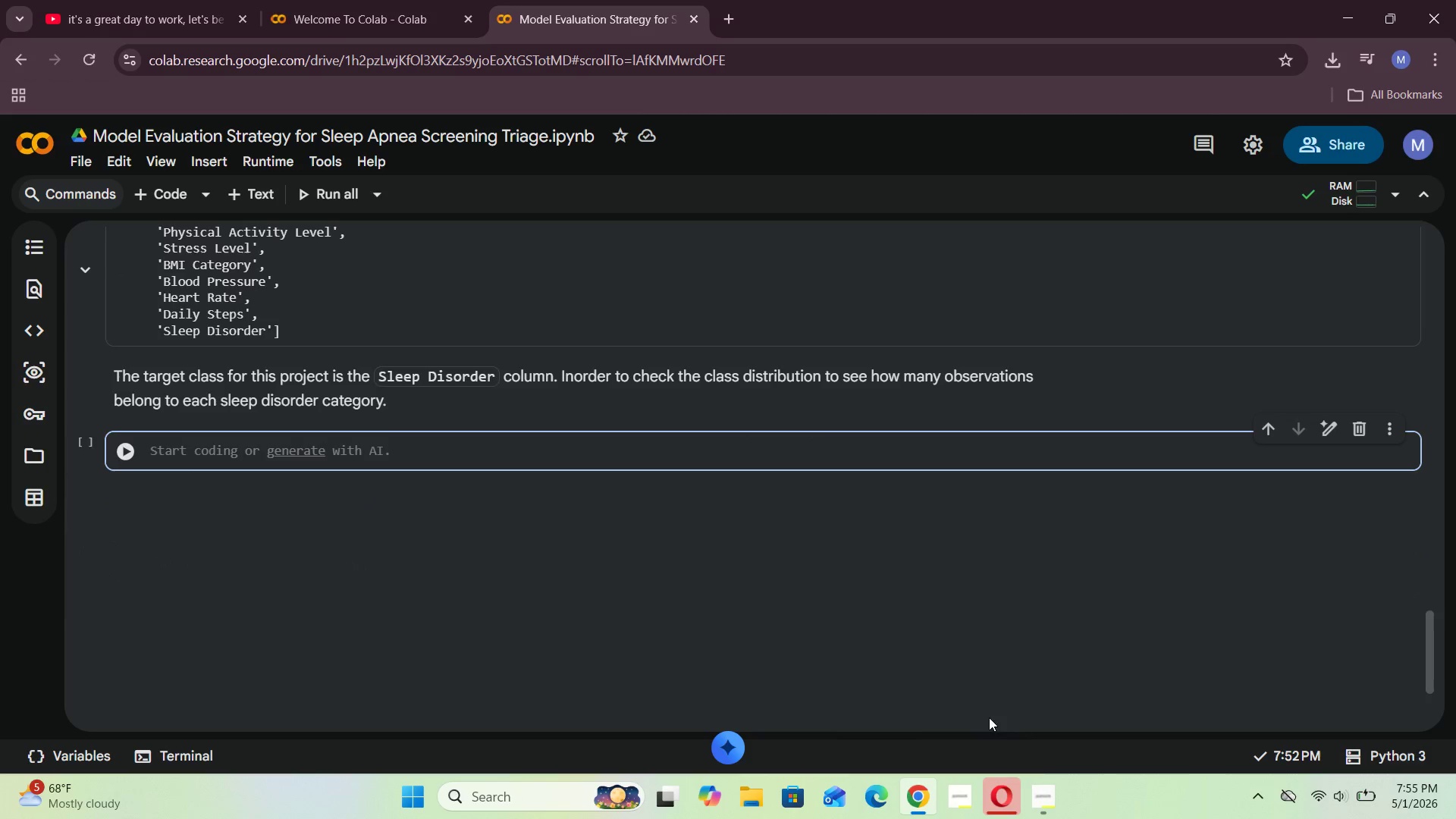 
left_click([1004, 645])